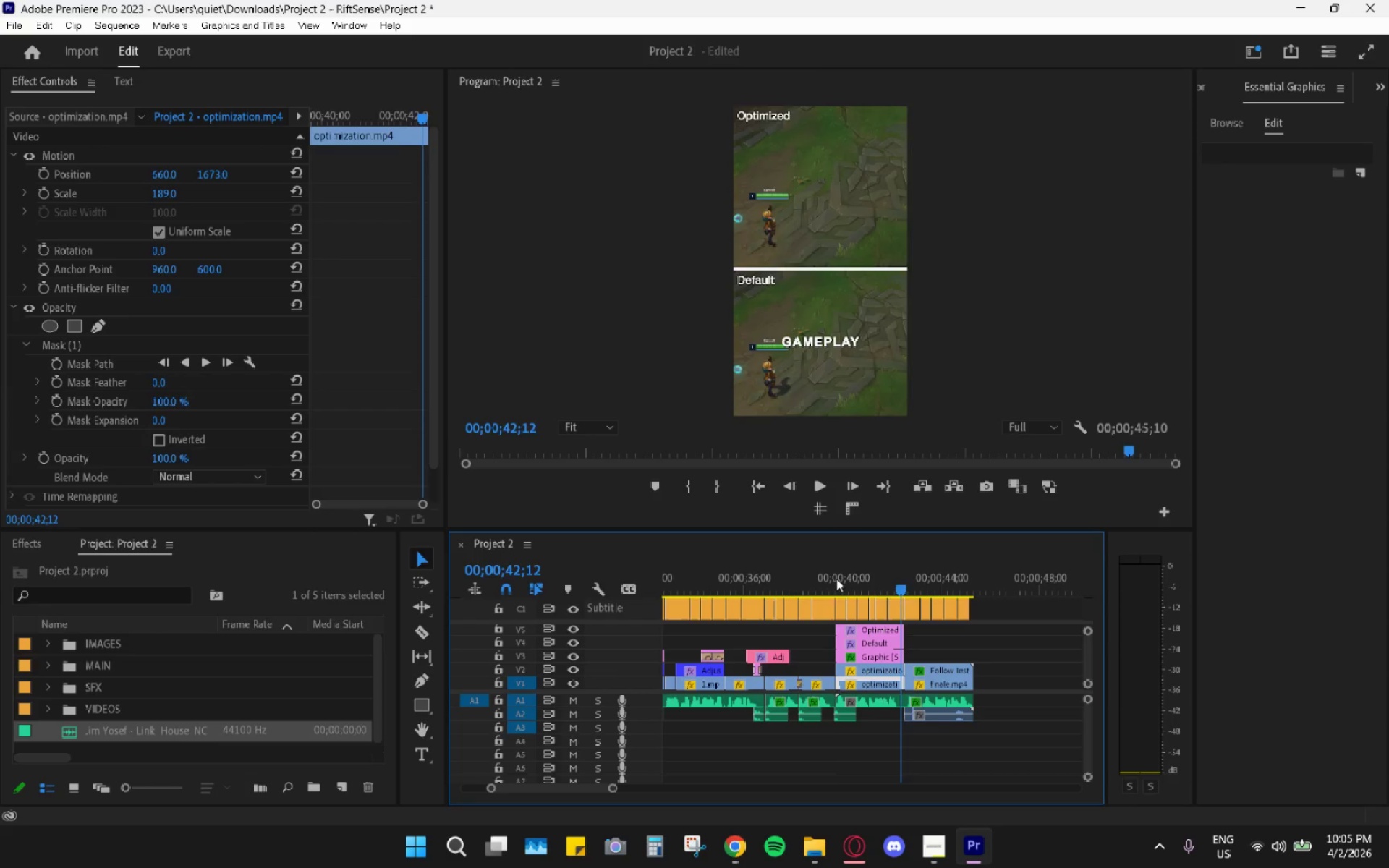 
left_click([836, 579])
 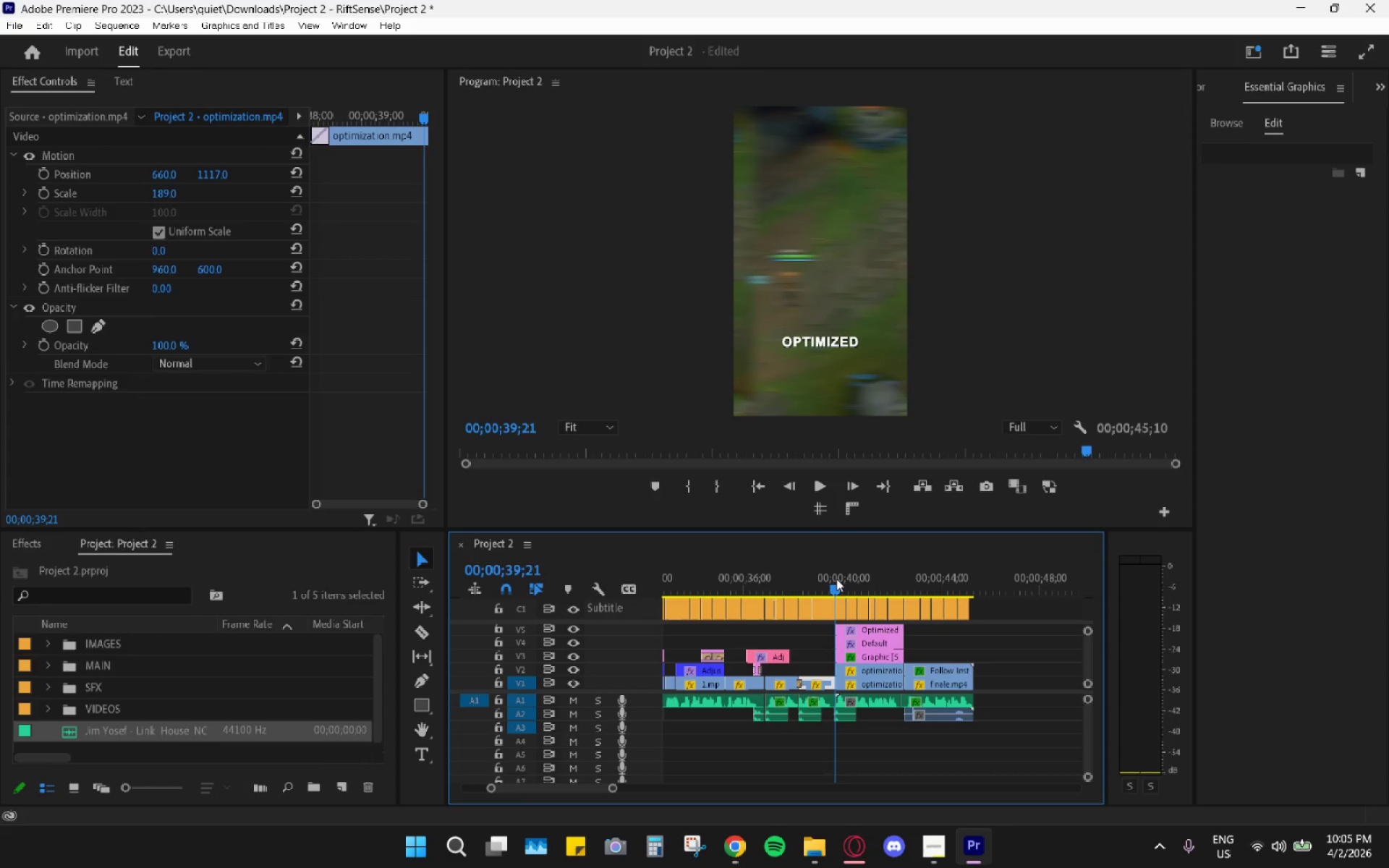 
key(Space)
 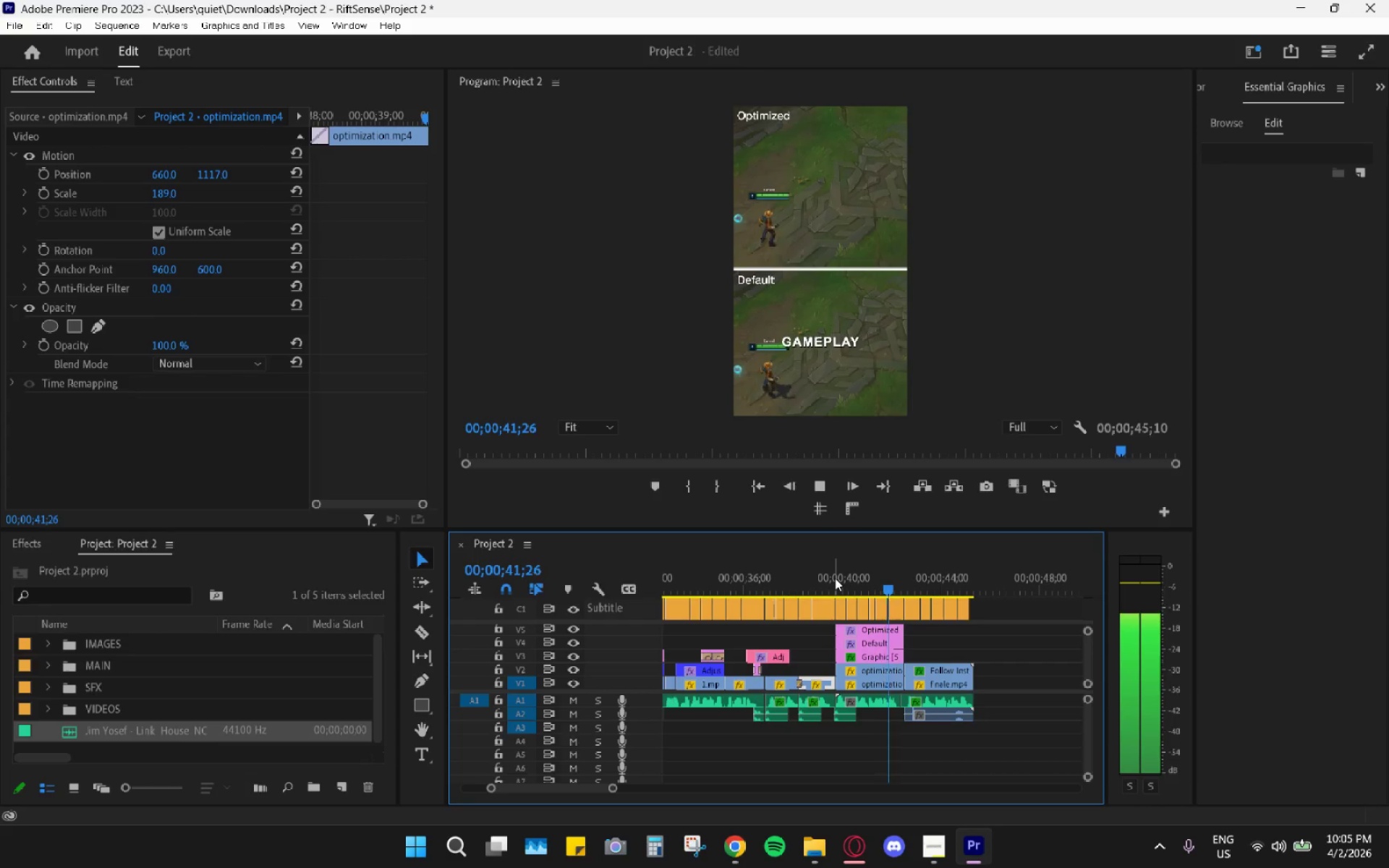 
key(Space)
 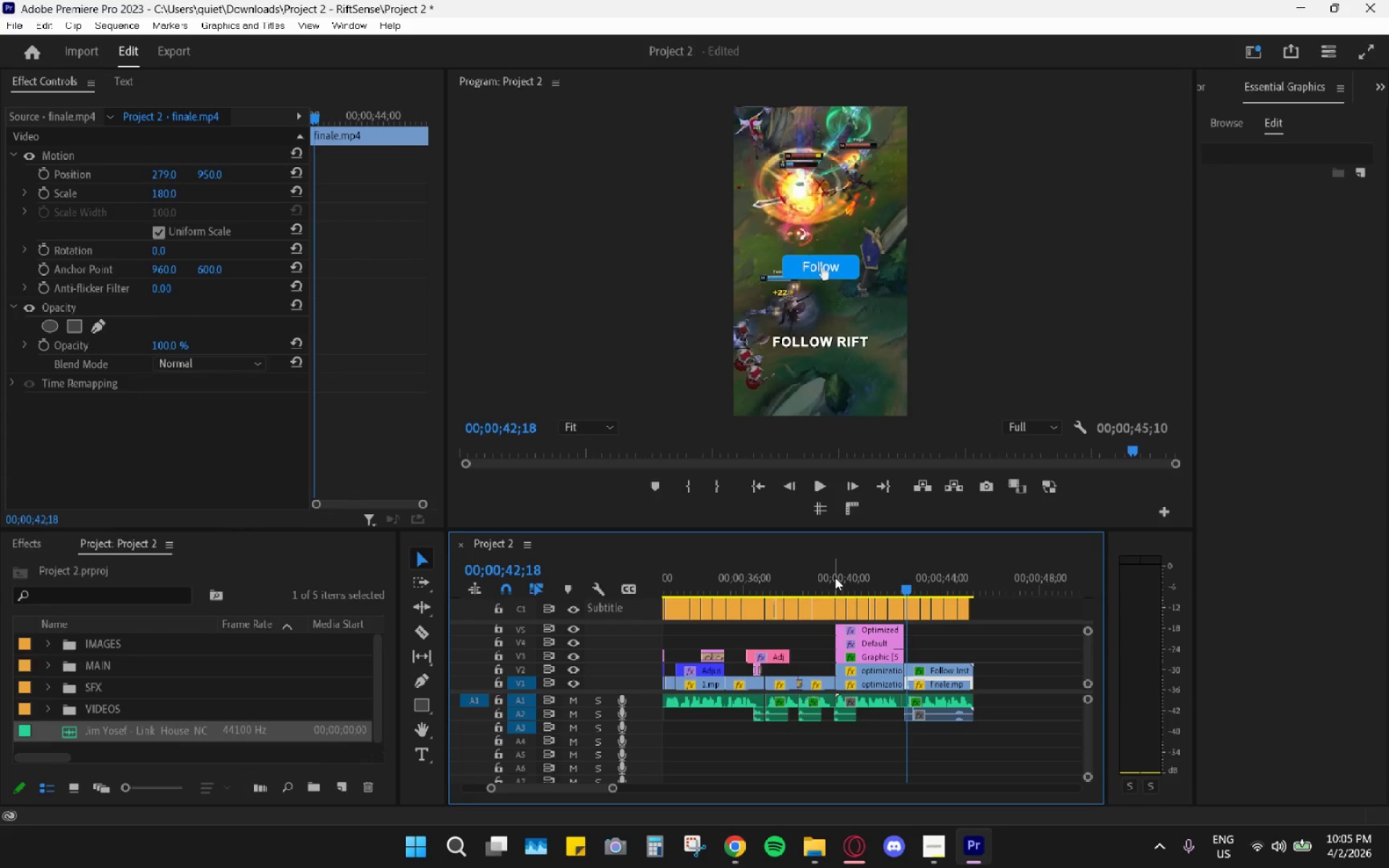 
left_click_drag(start_coordinate=[835, 577], to_coordinate=[846, 603])
 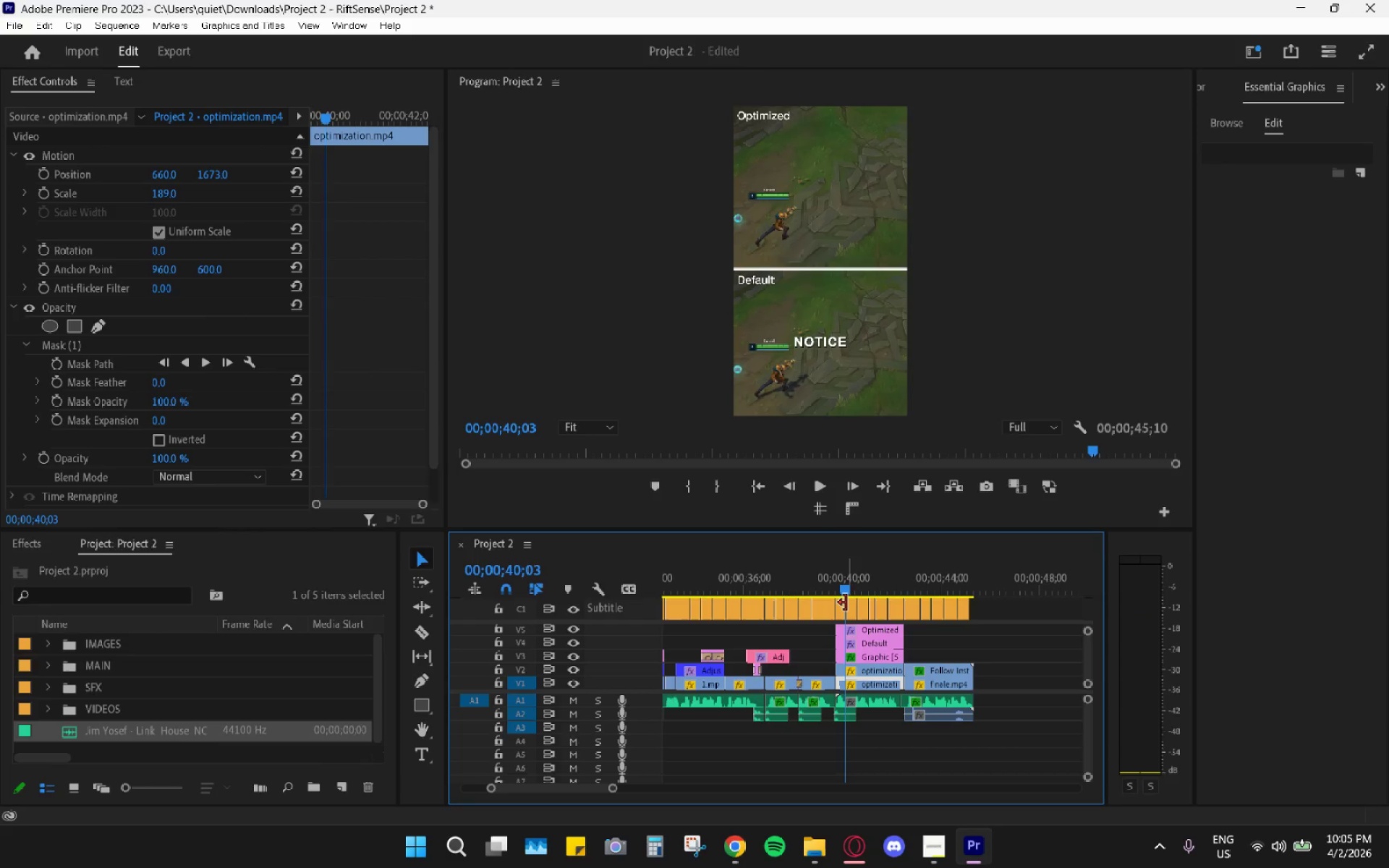 
key(Space)
 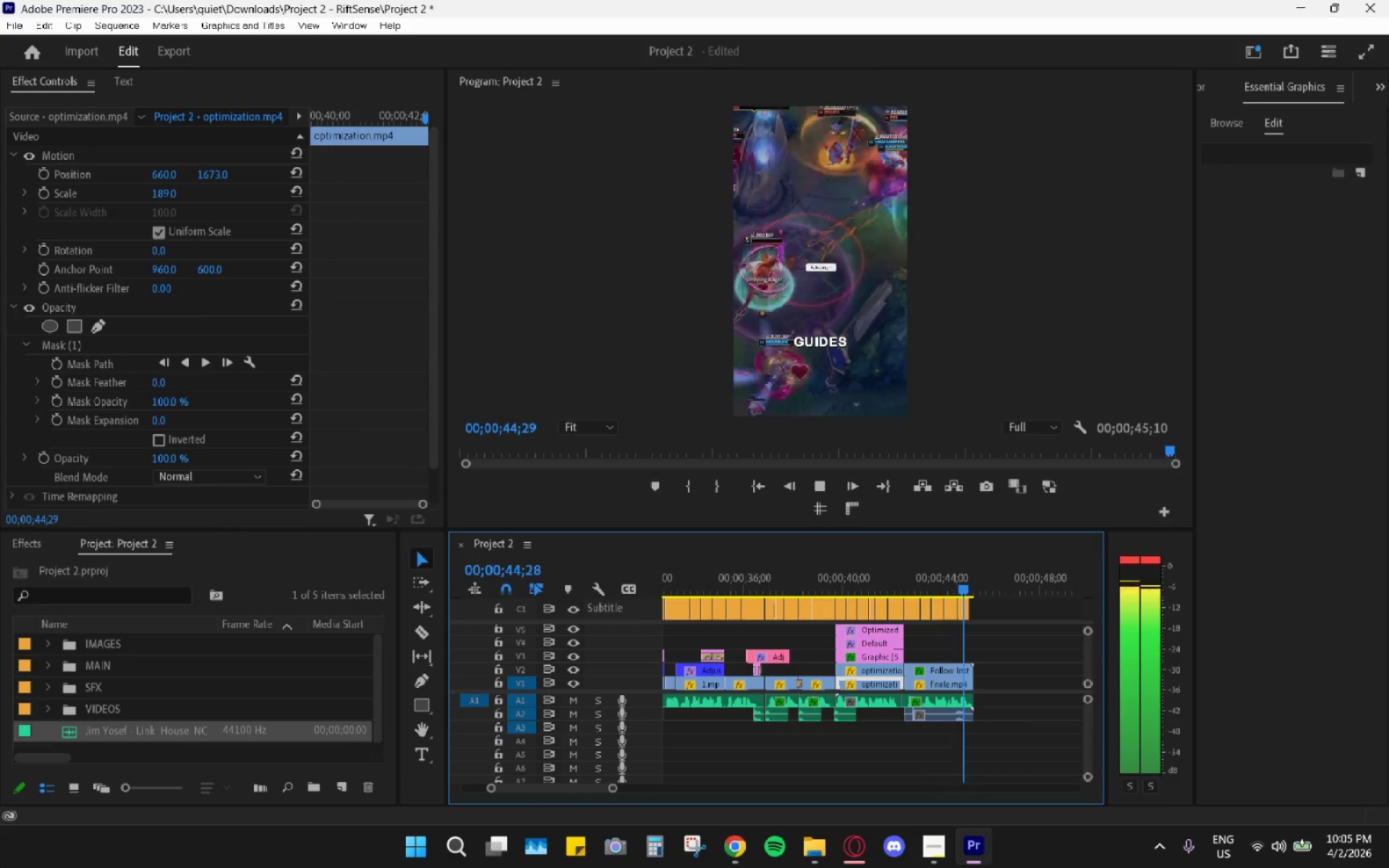 
wait(6.48)
 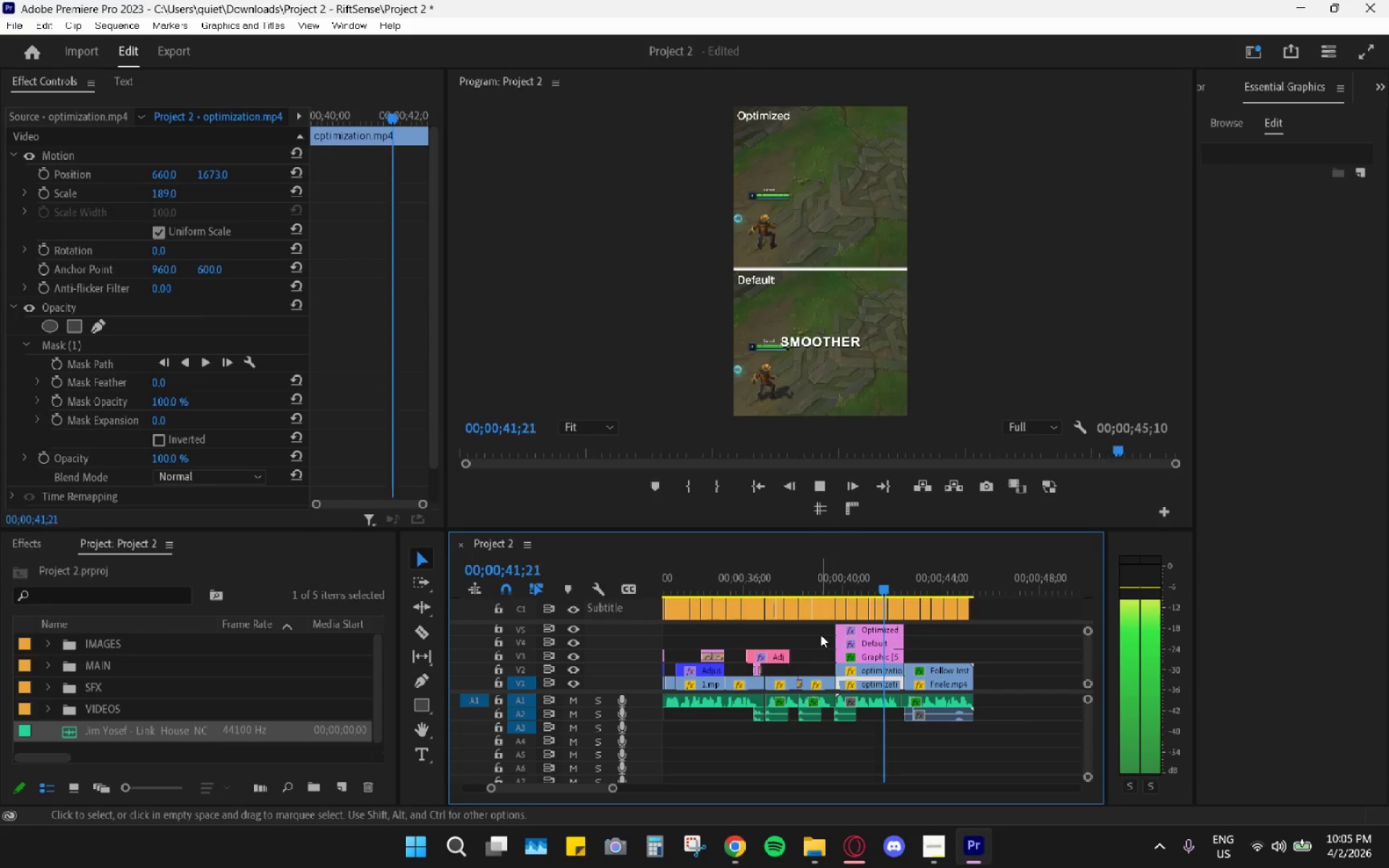 
left_click_drag(start_coordinate=[858, 571], to_coordinate=[915, 556])
 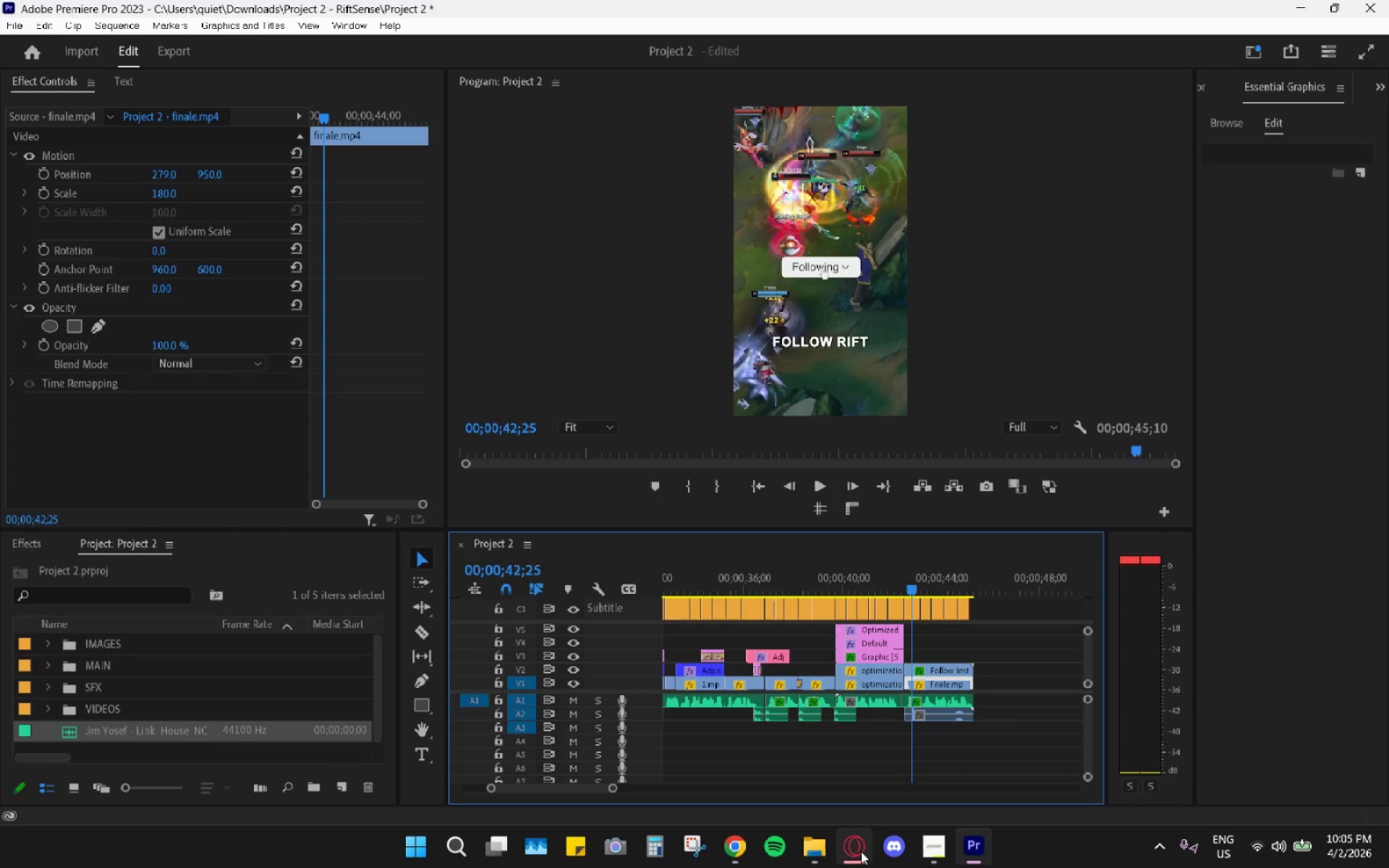 
left_click([861, 851])
 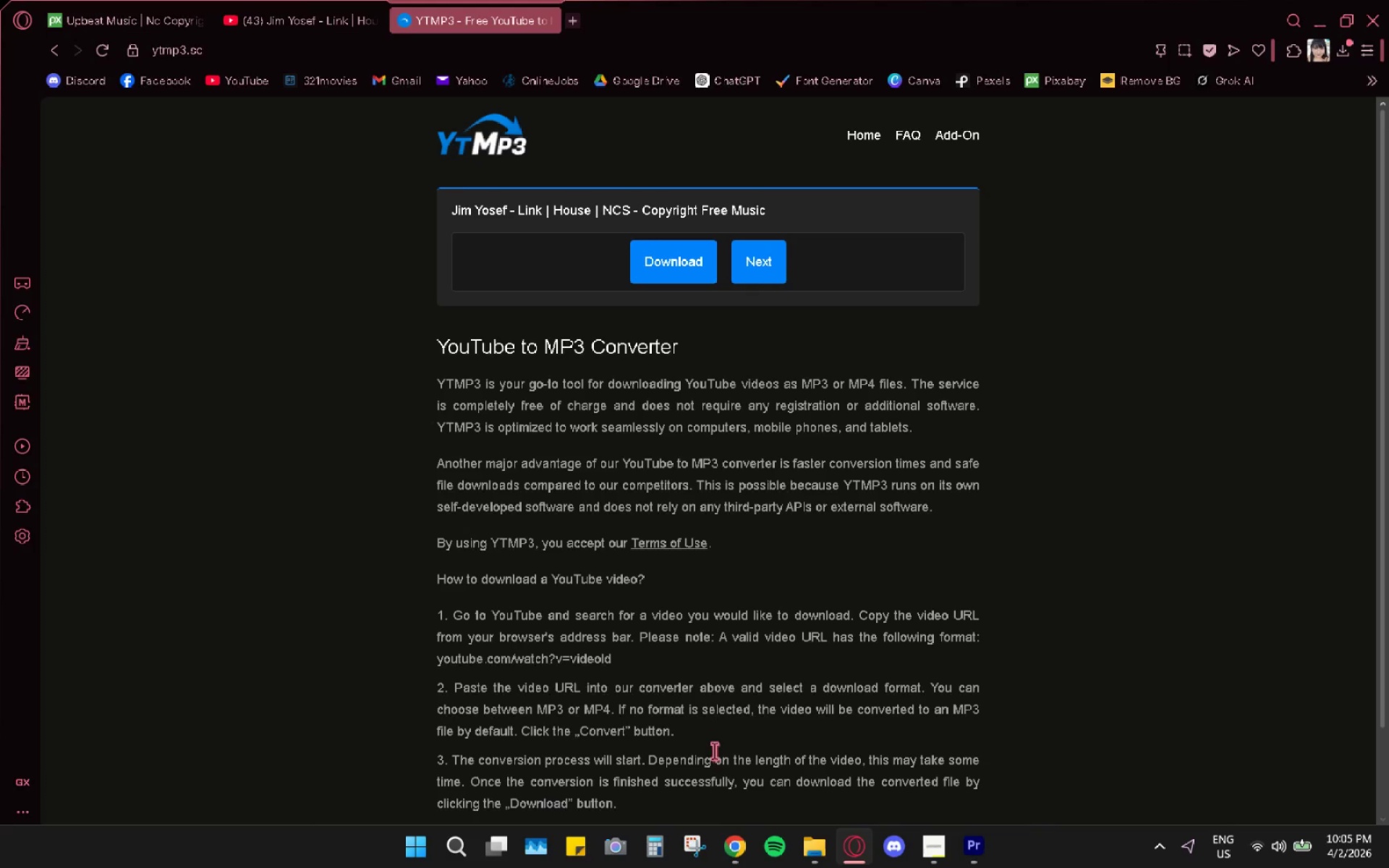 
mouse_move([551, 38])
 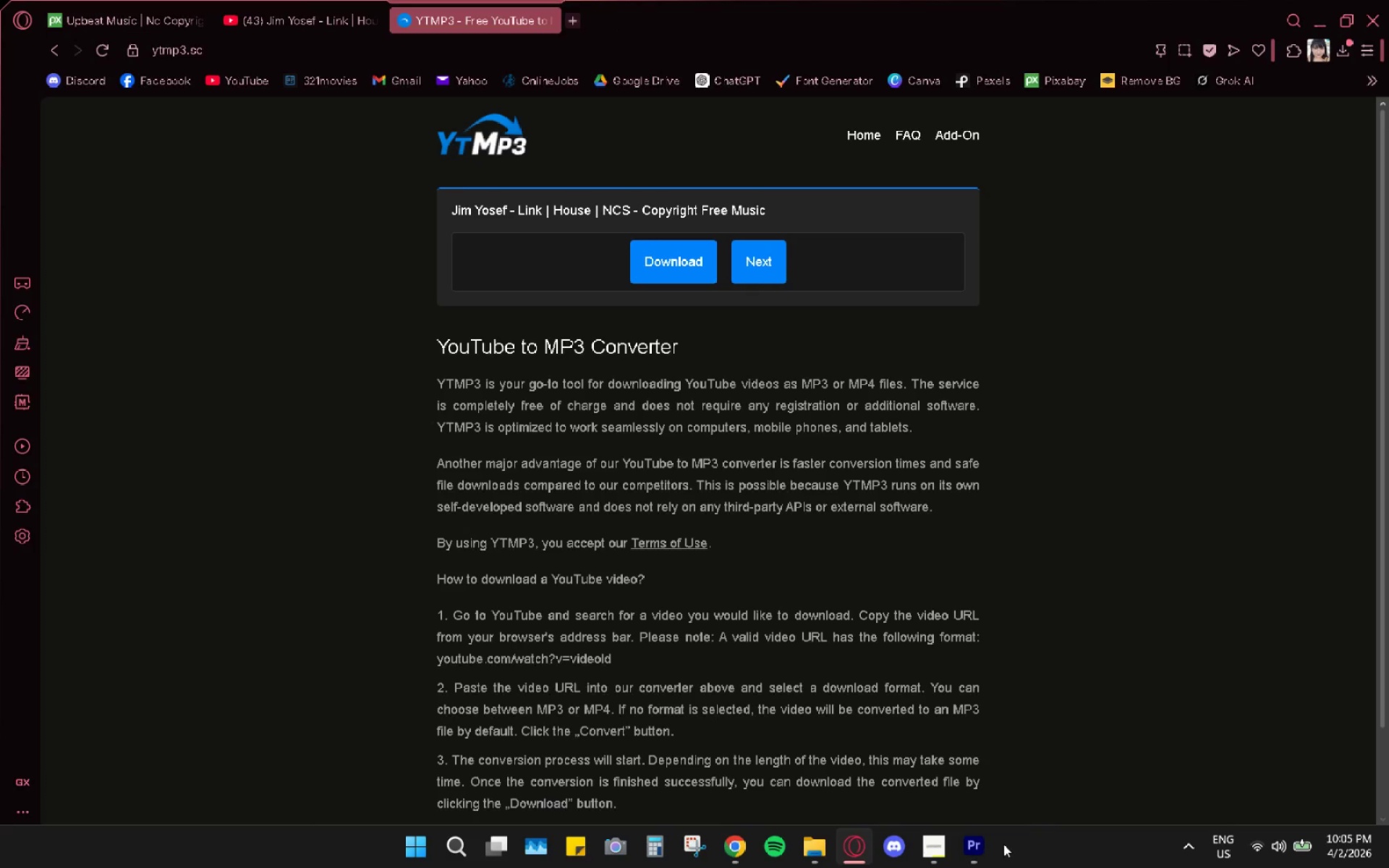 
left_click([980, 842])
 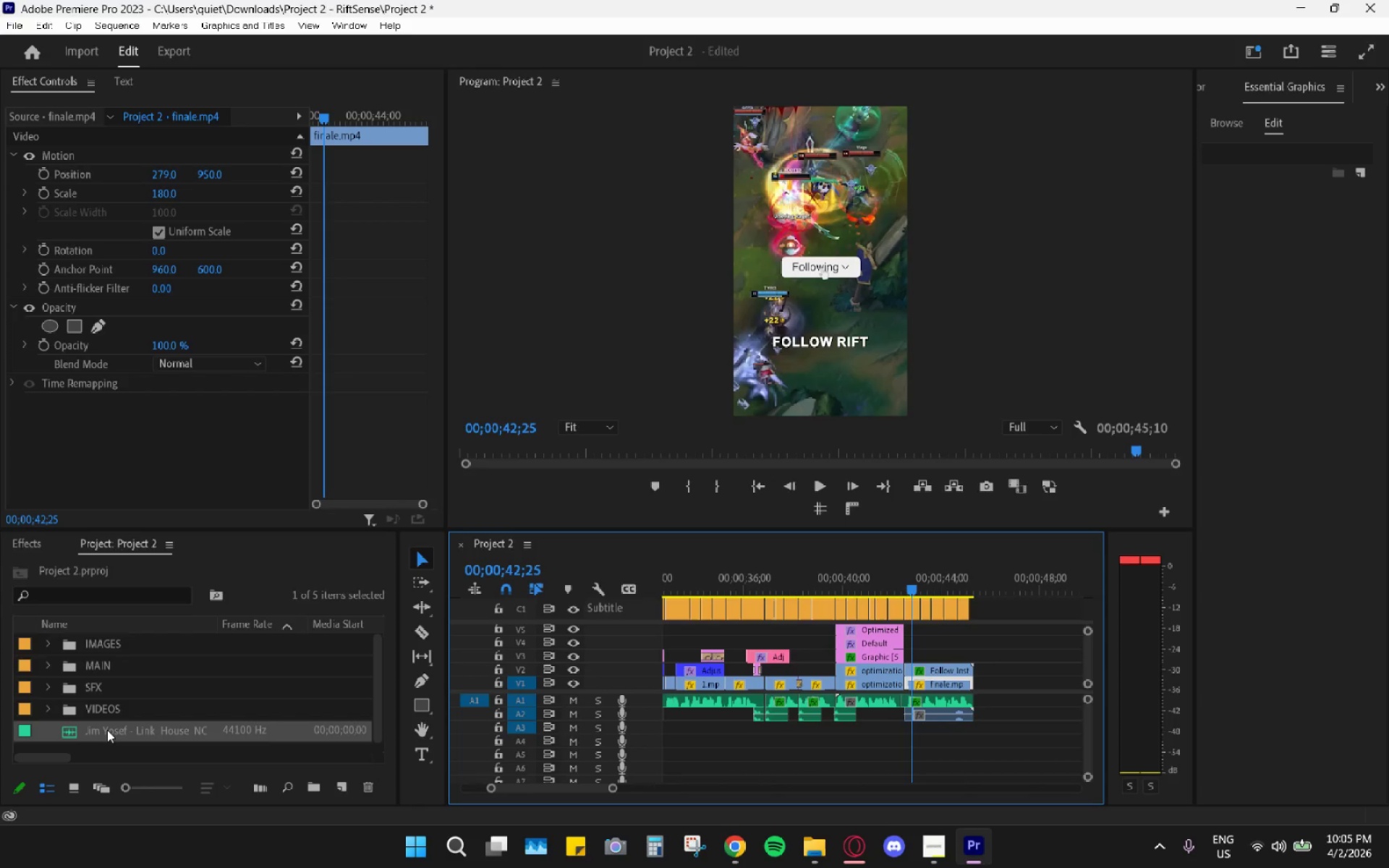 
left_click_drag(start_coordinate=[139, 732], to_coordinate=[666, 743])
 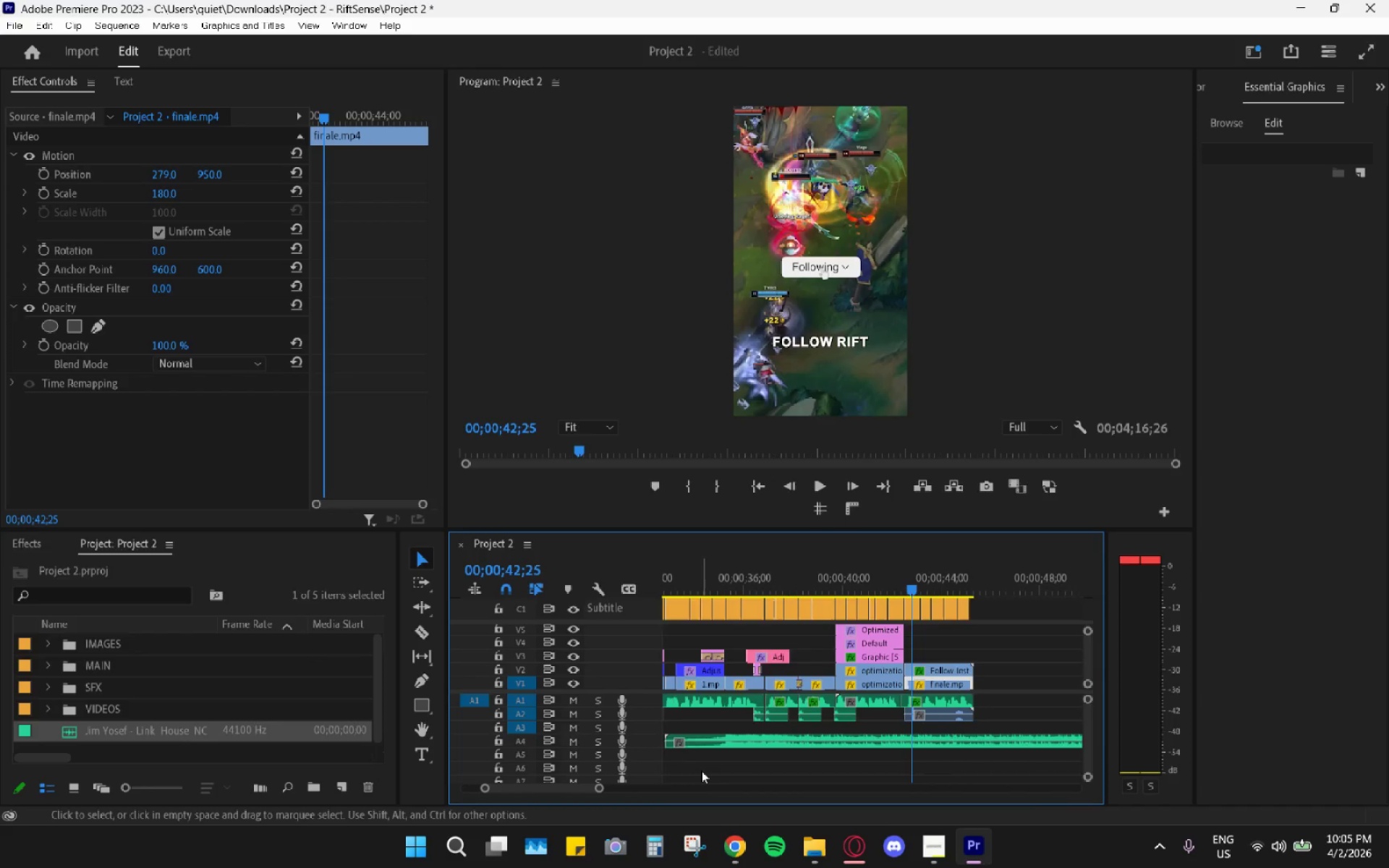 
scroll: coordinate [709, 769], scroll_direction: up, amount: 9.0
 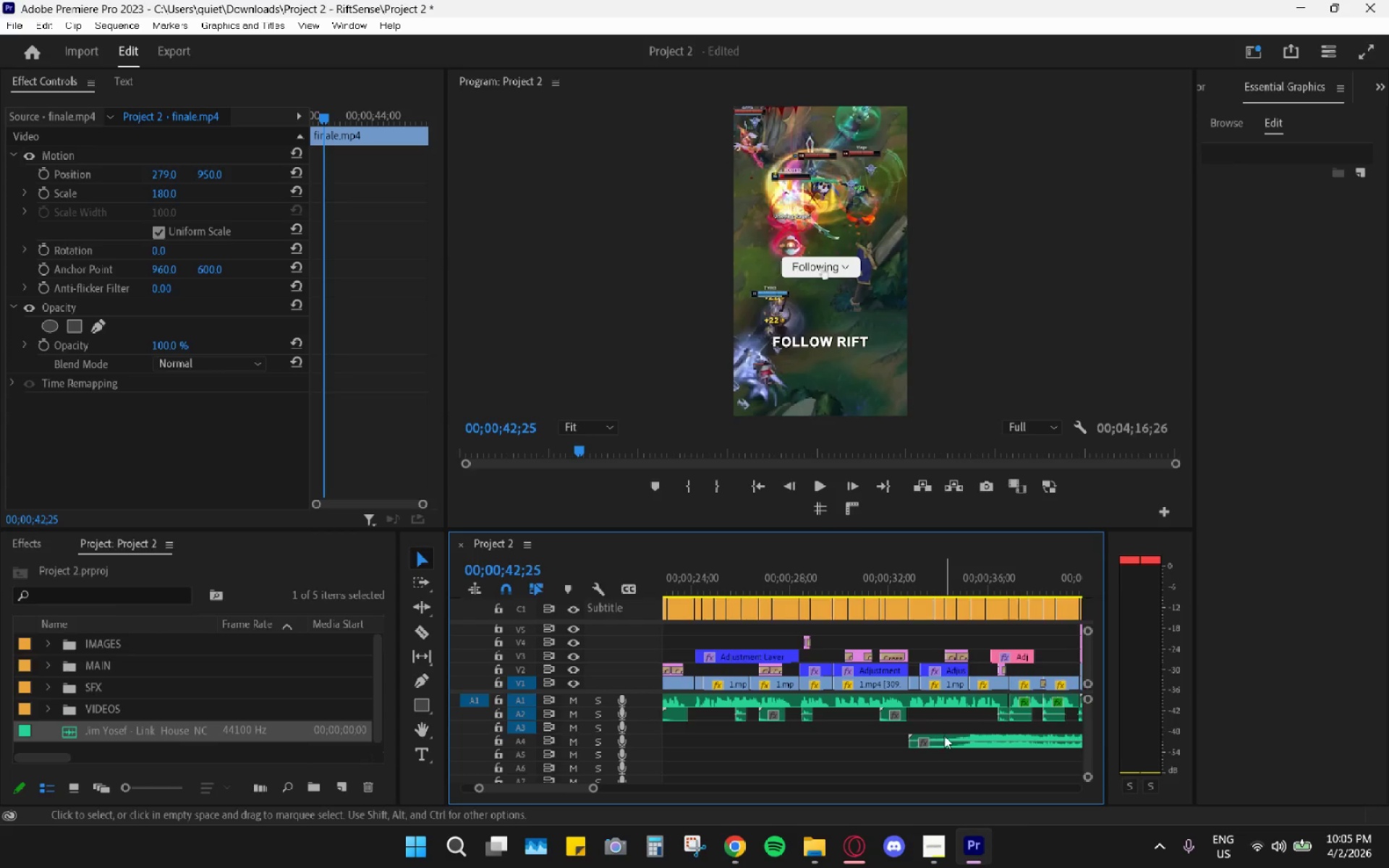 
left_click_drag(start_coordinate=[946, 740], to_coordinate=[635, 752])
 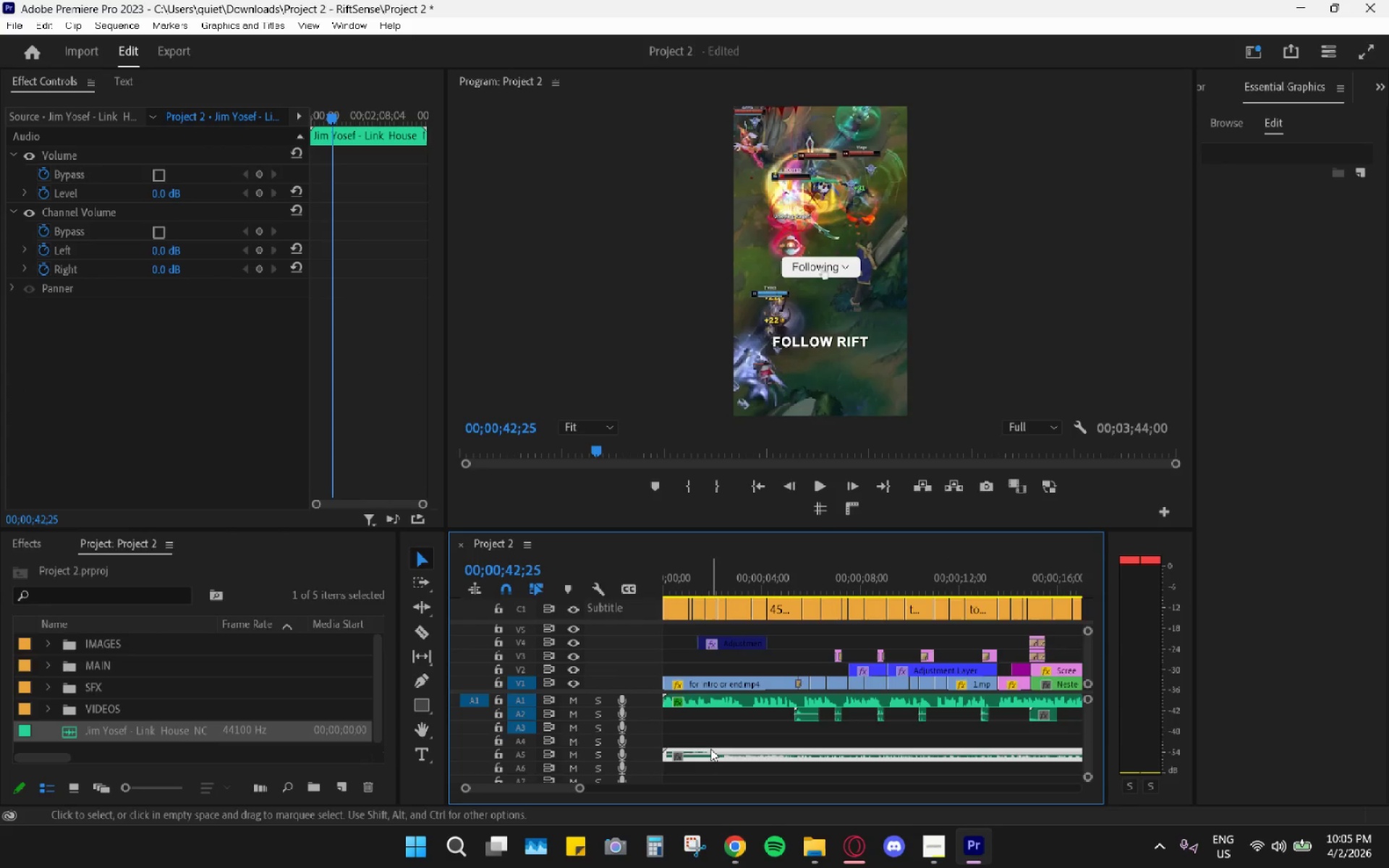 
key(G)
 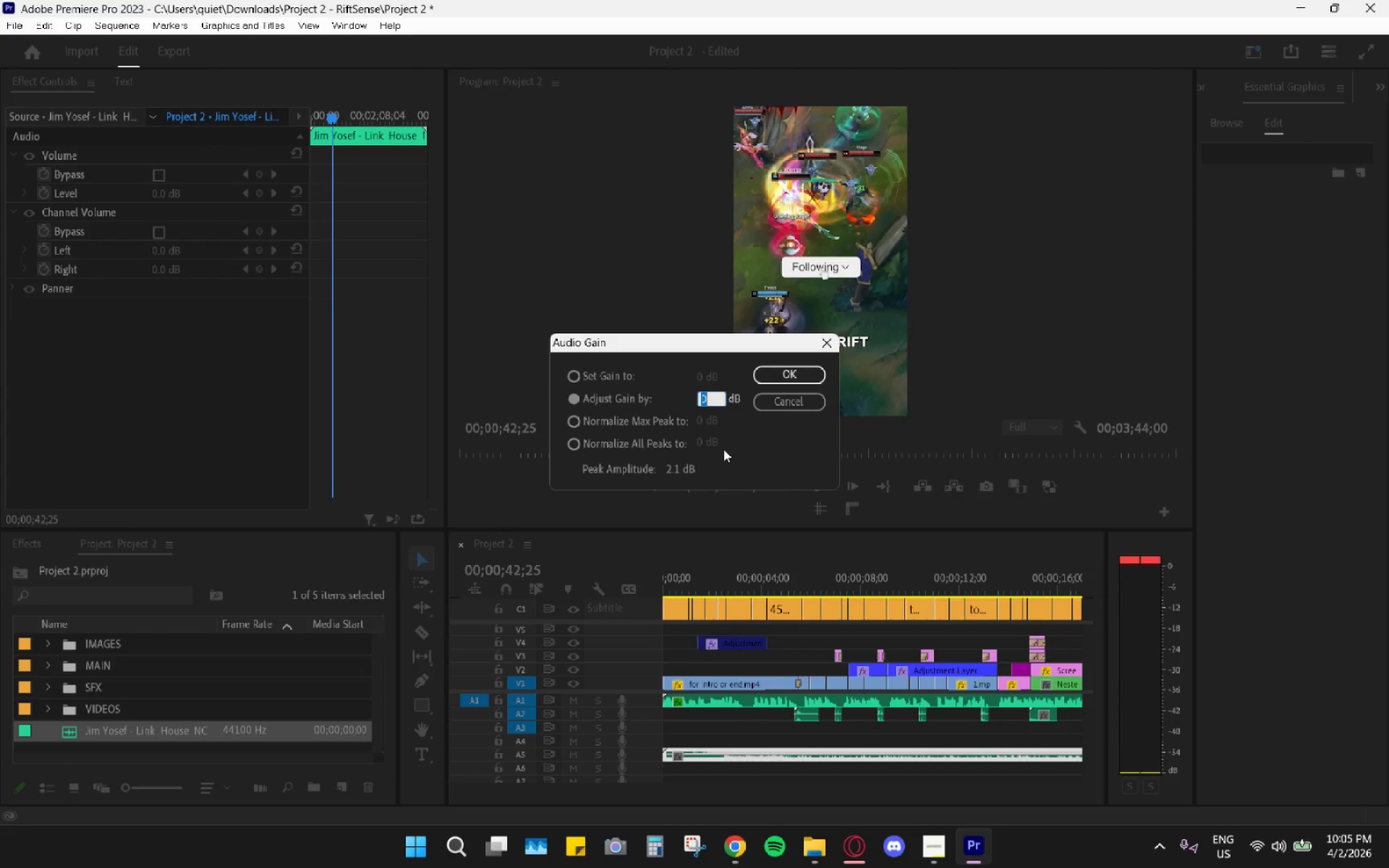 
type(-10)
 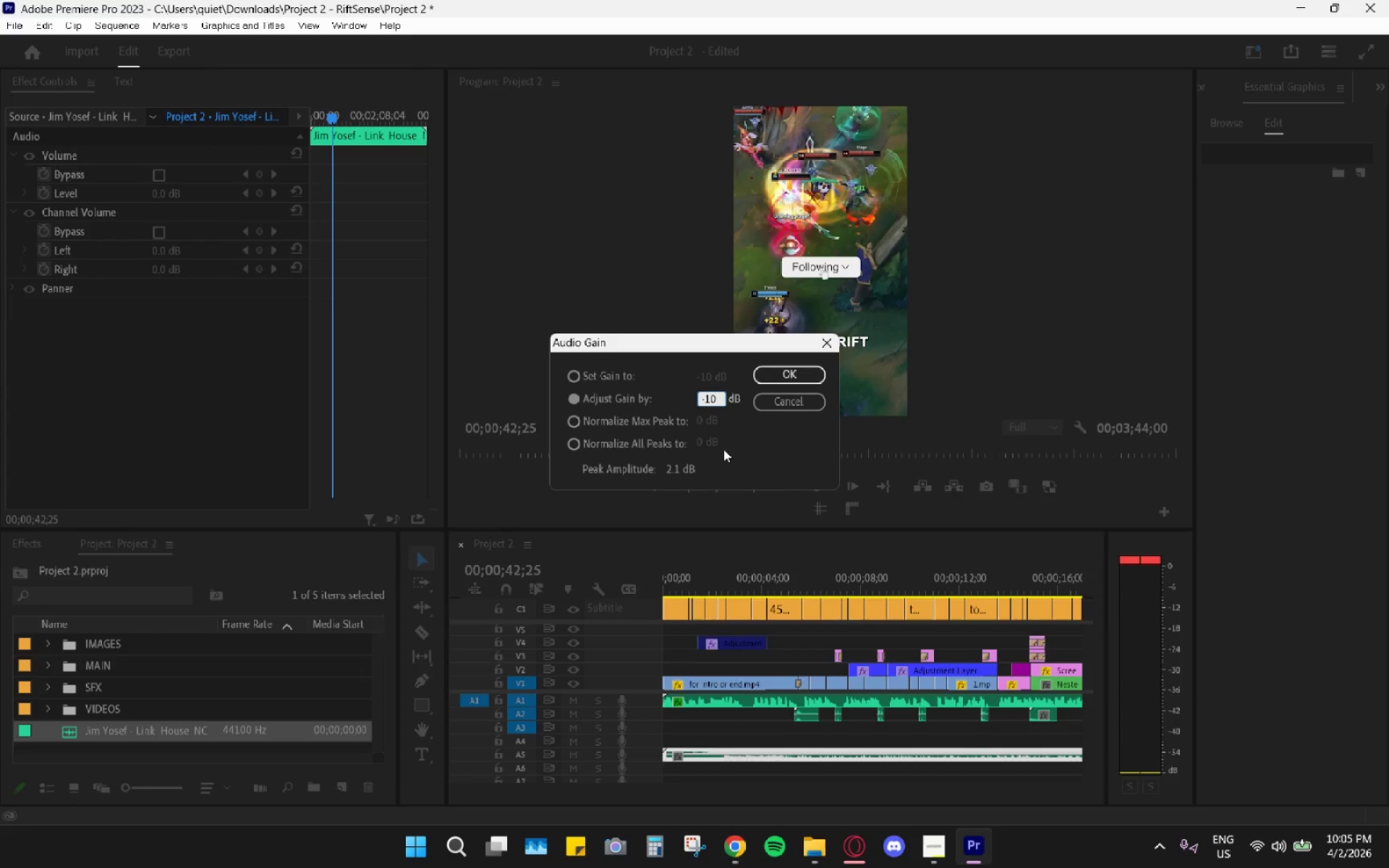 
key(Enter)
 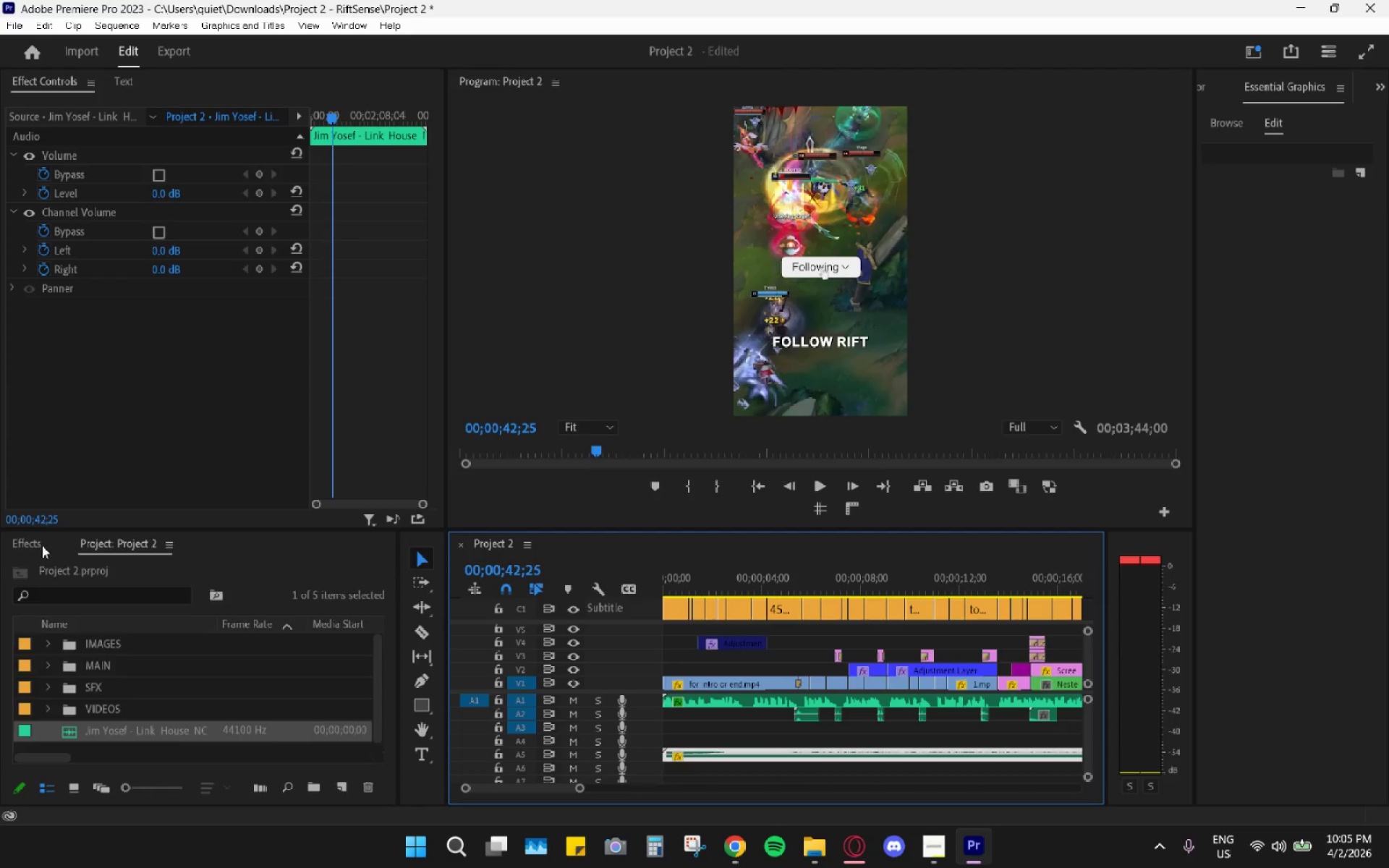 
triple_click([77, 582])
 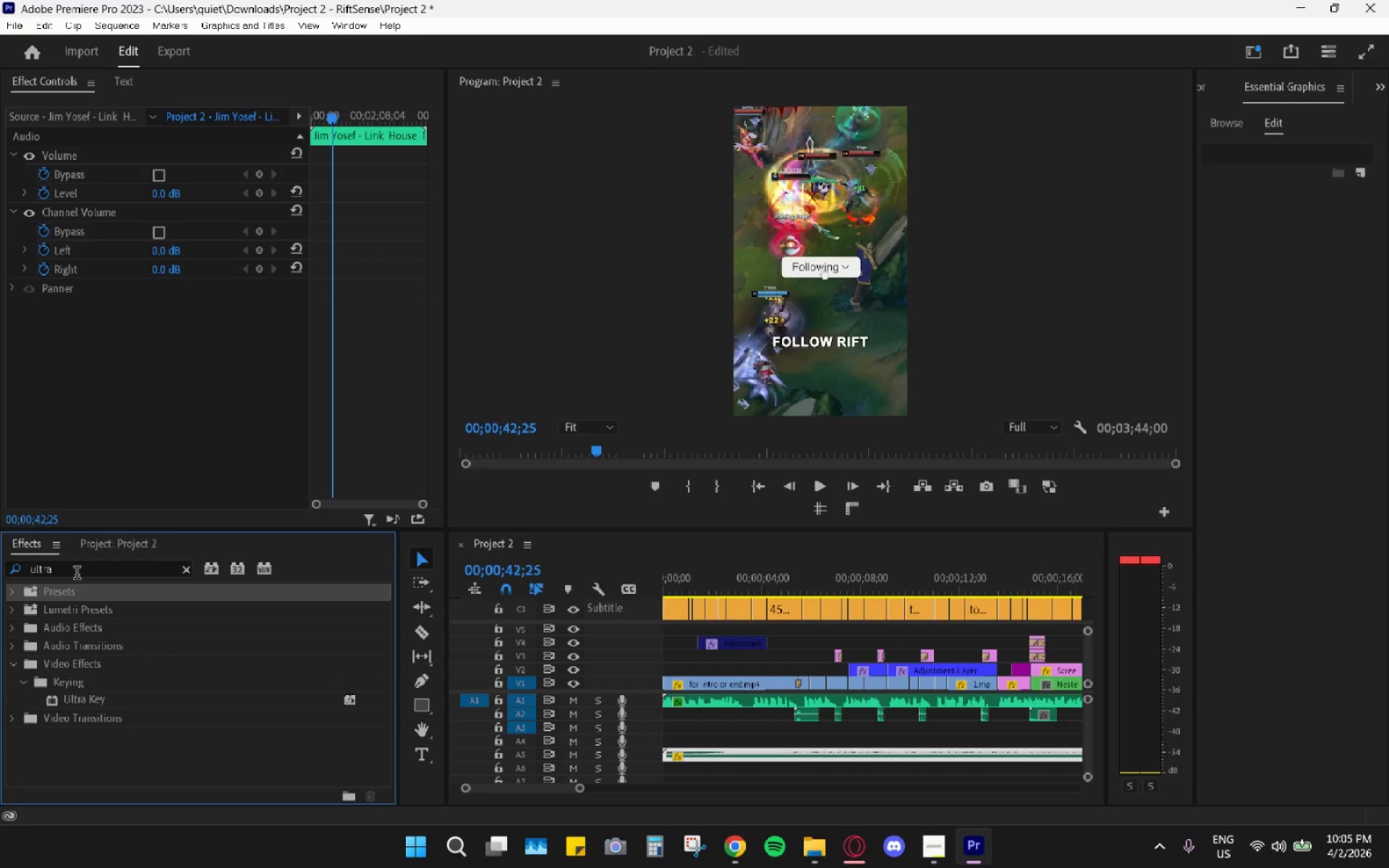 
triple_click([77, 573])
 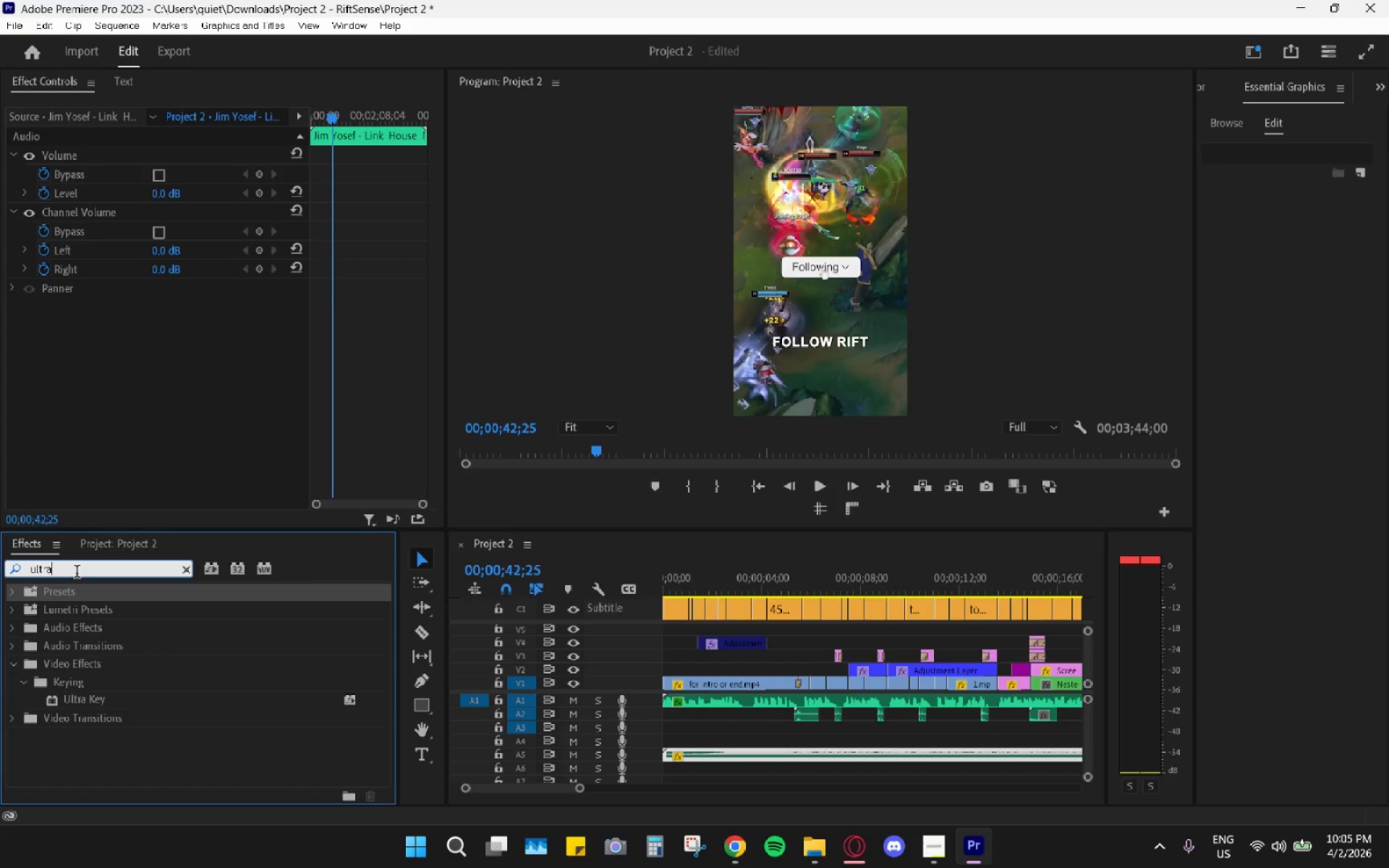 
triple_click([77, 573])
 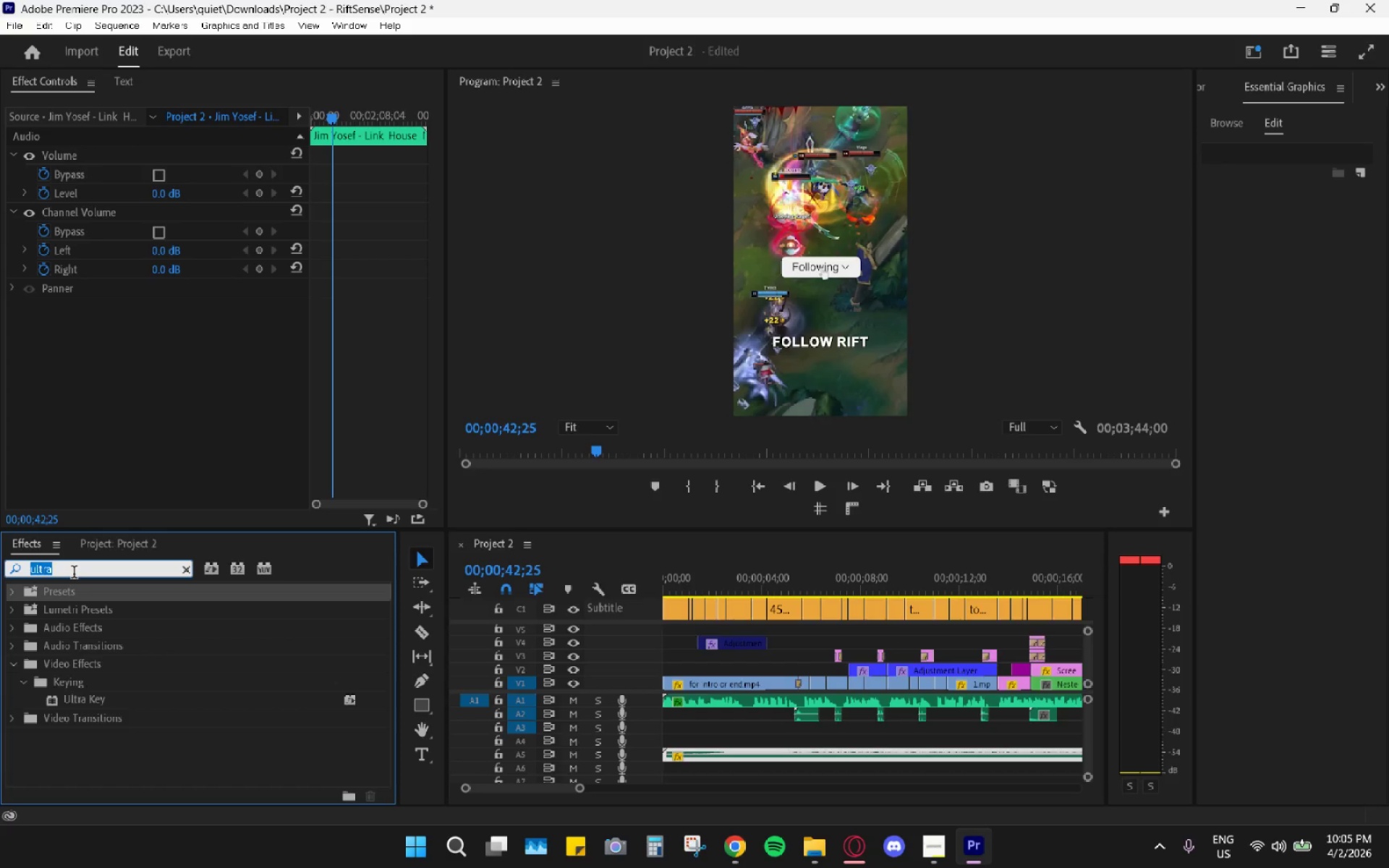 
type(hard)
 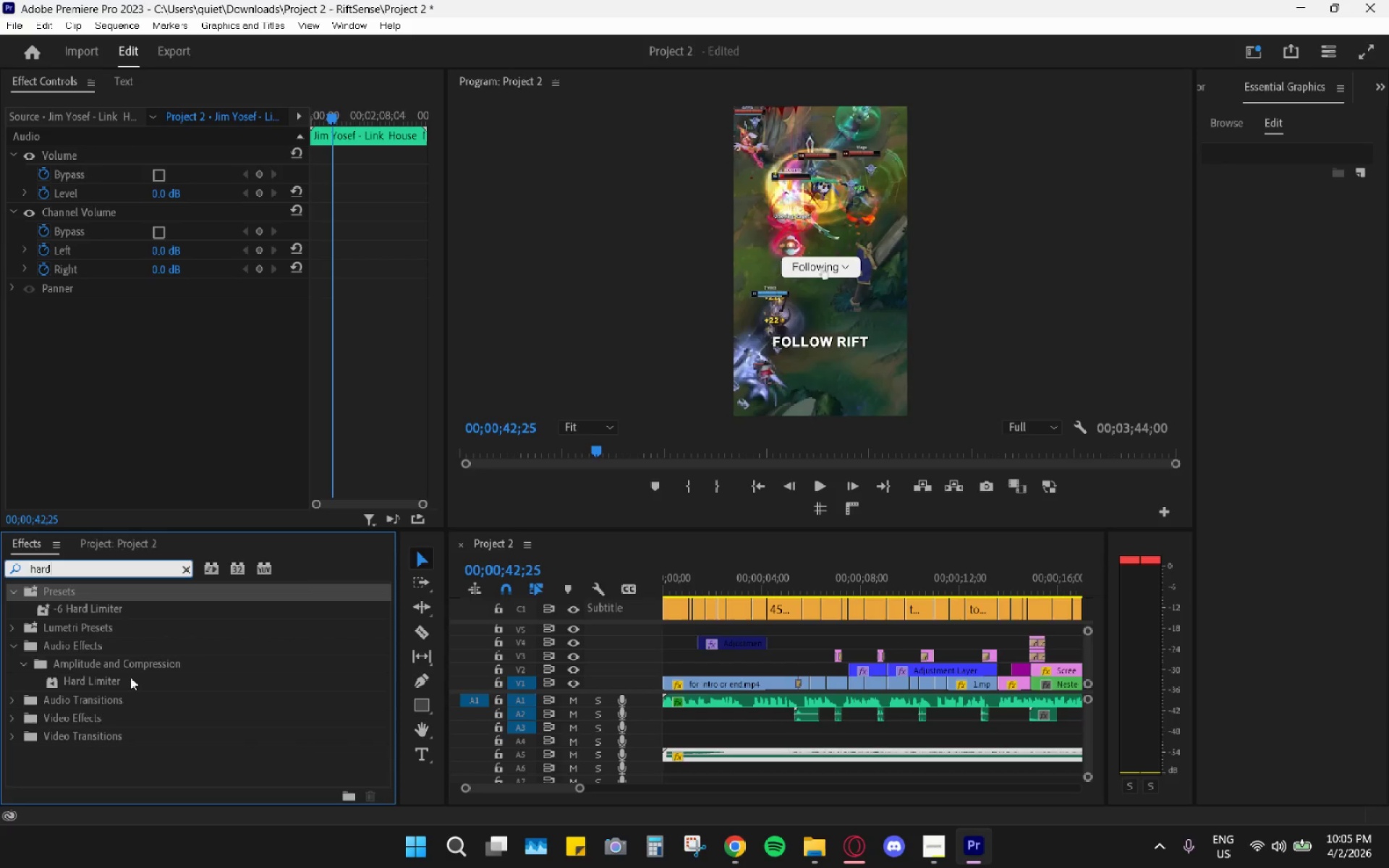 
left_click_drag(start_coordinate=[116, 678], to_coordinate=[702, 753])
 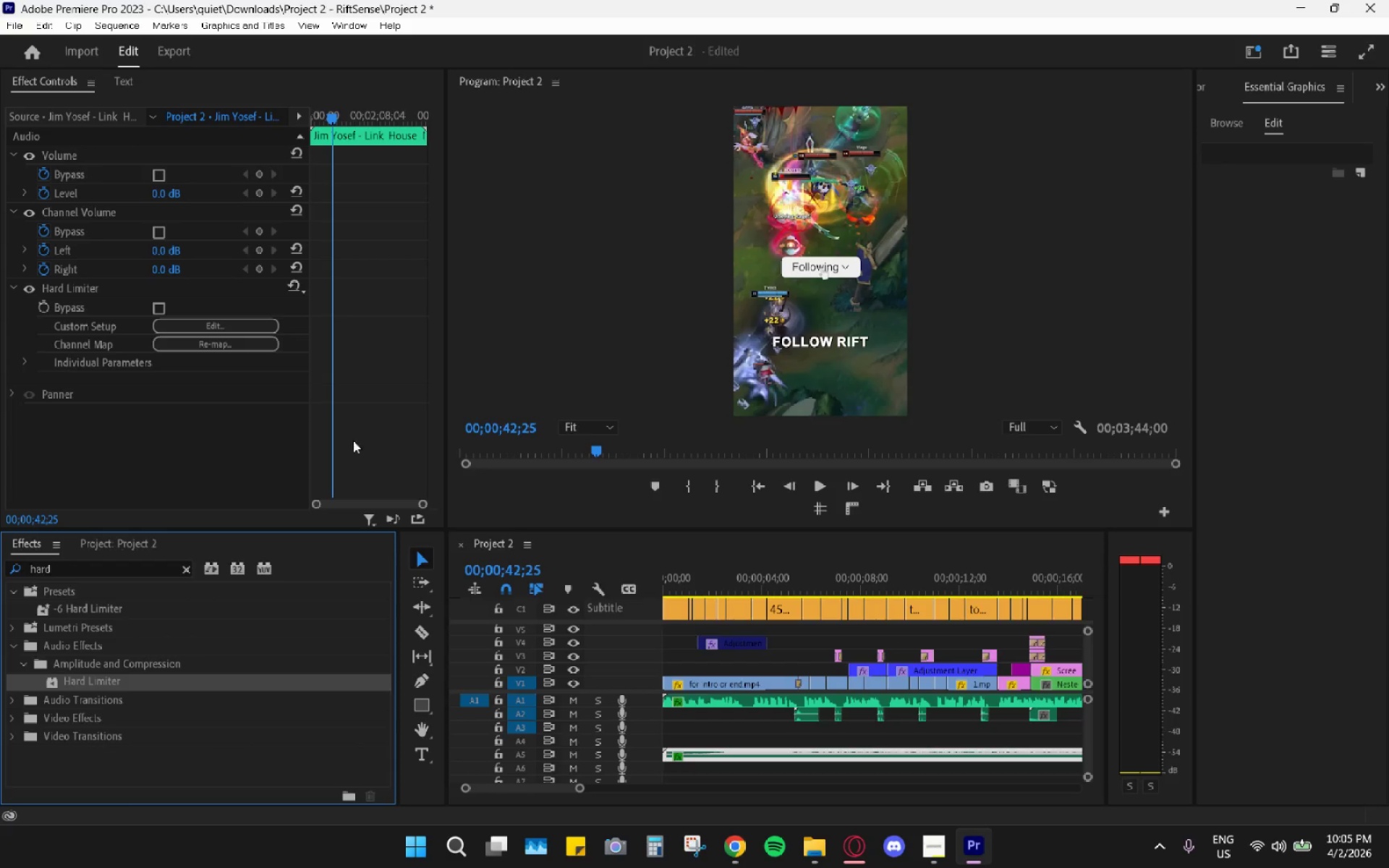 
left_click([232, 326])
 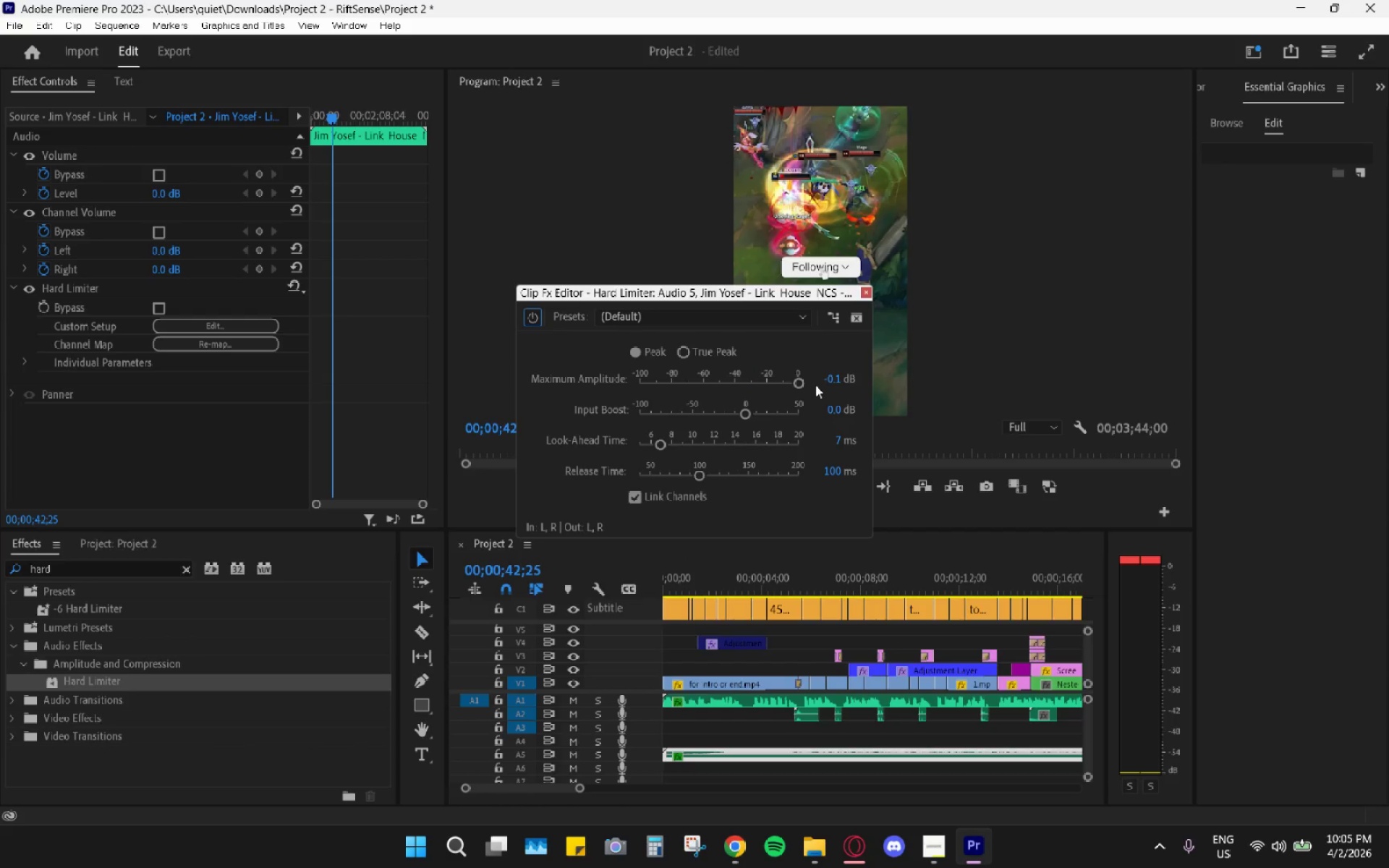 
left_click([834, 373])
 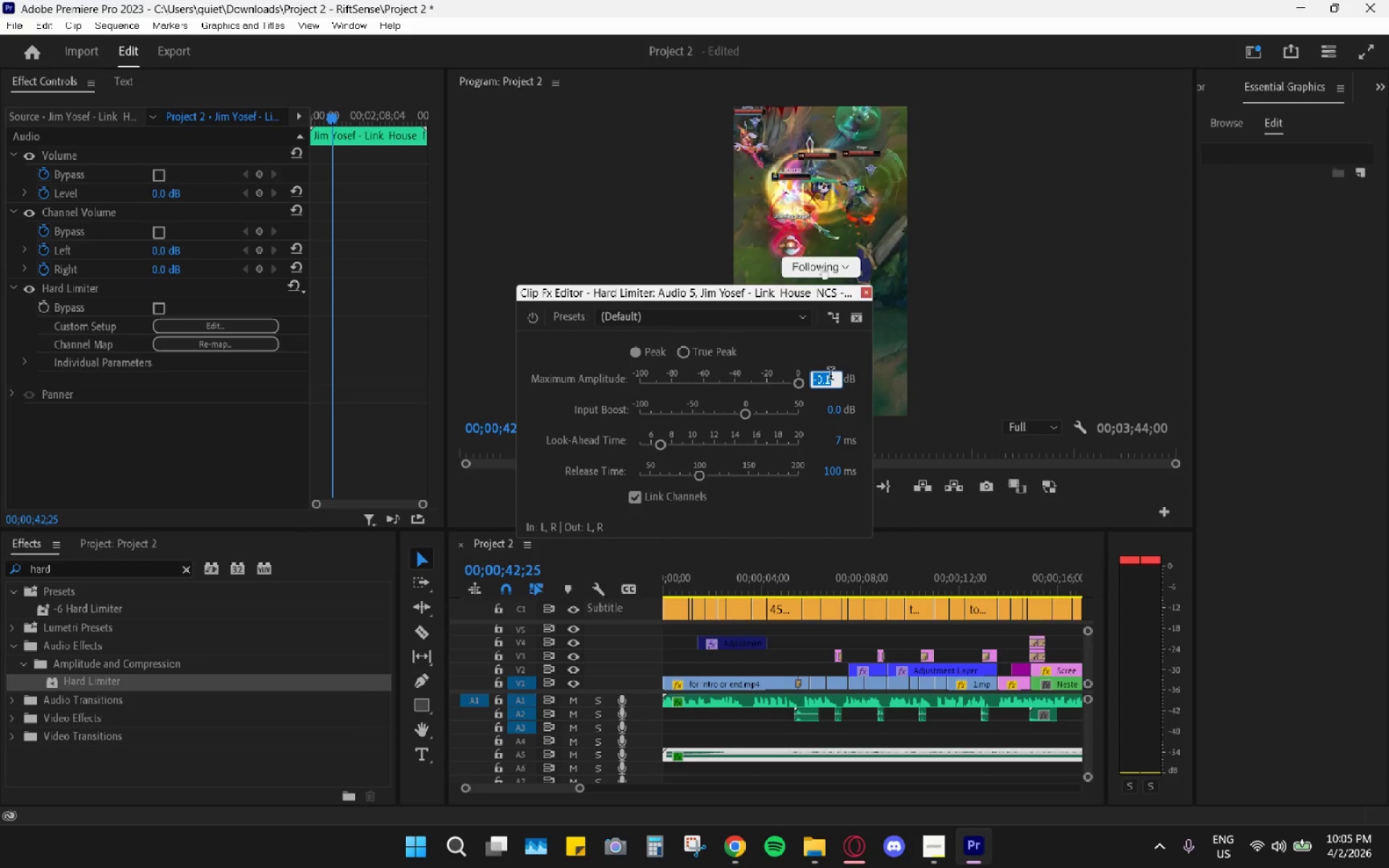 
key(Minus)
 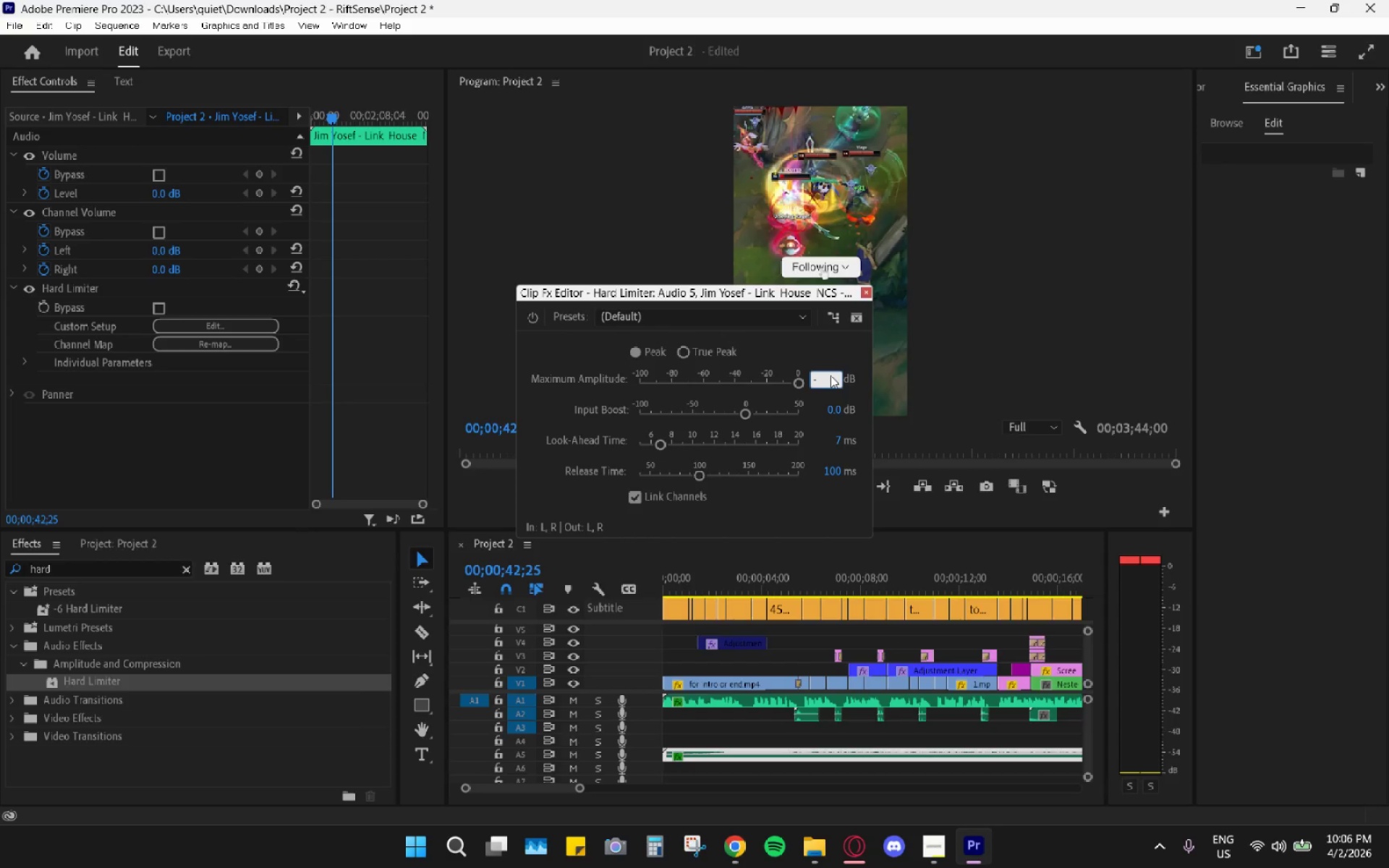 
key(Numpad1)
 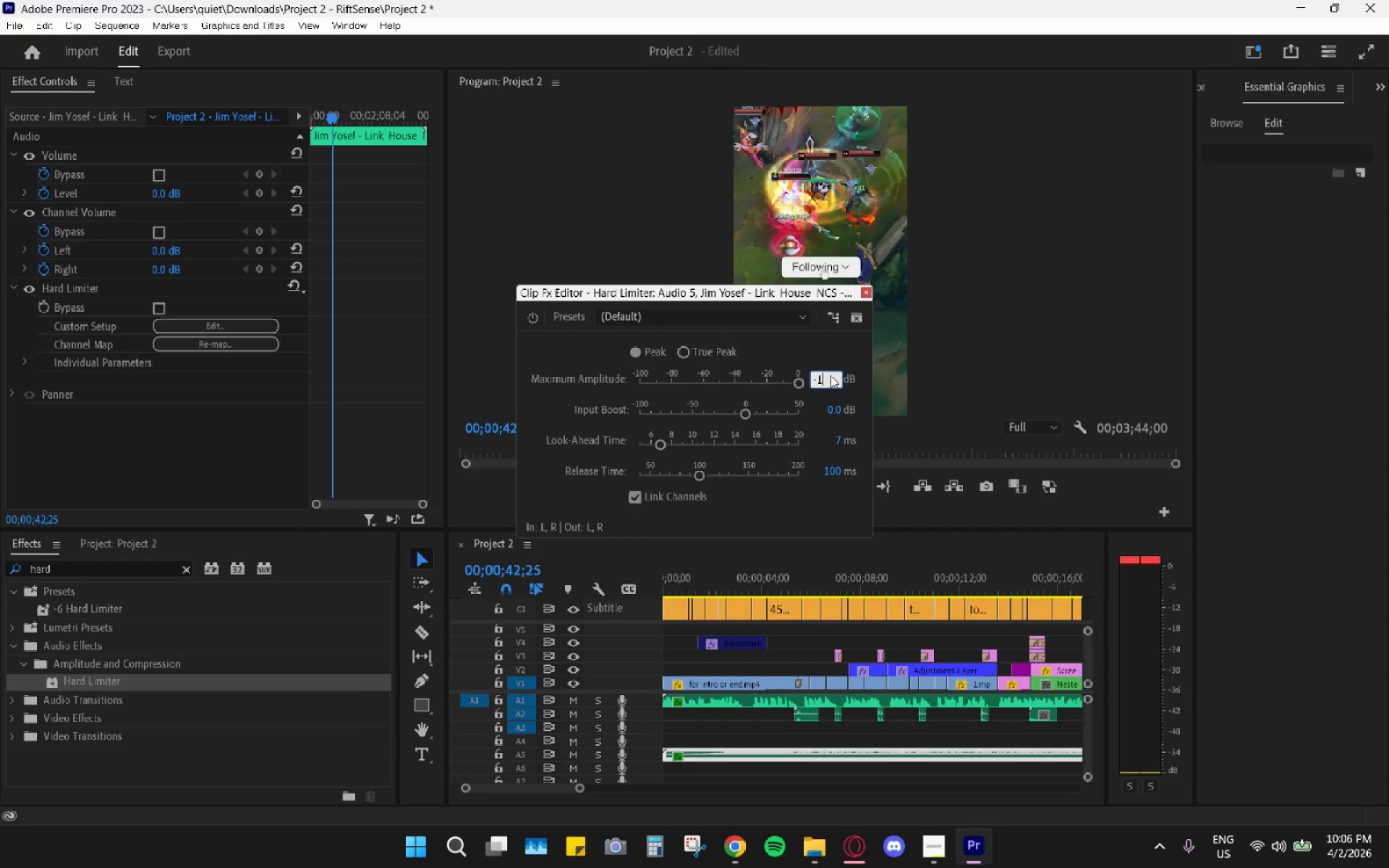 
key(Numpad8)
 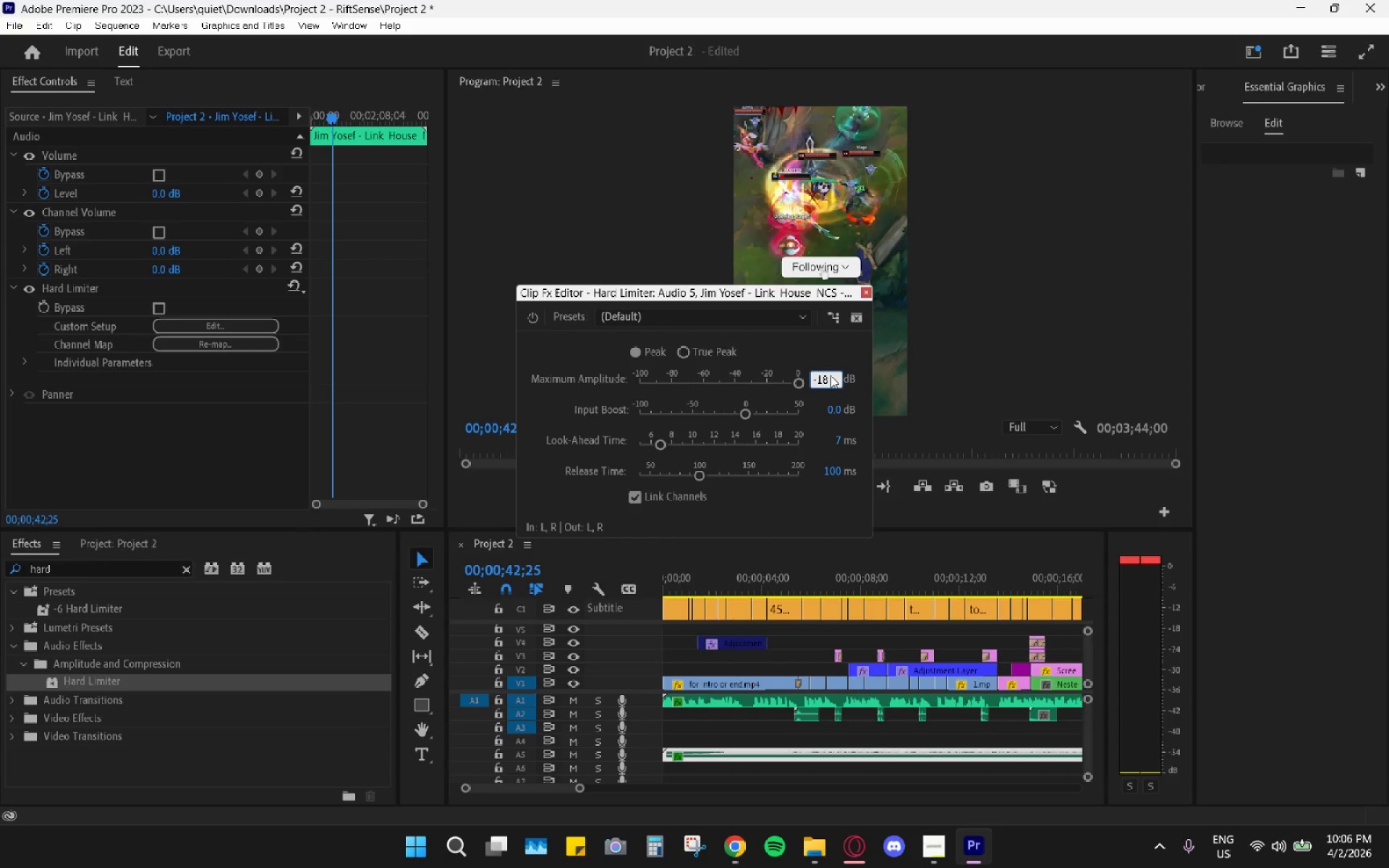 
key(Enter)
 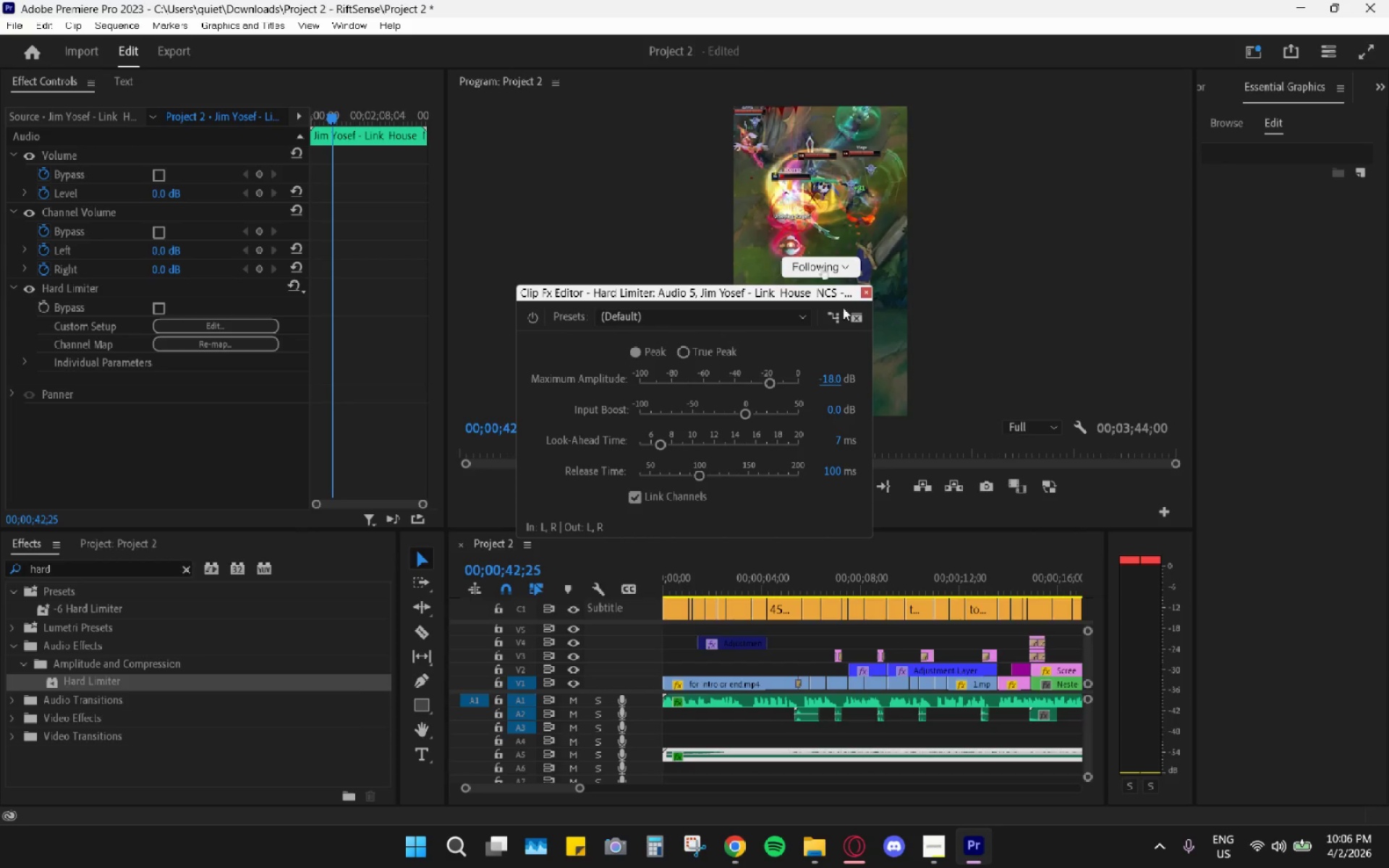 
left_click([870, 289])
 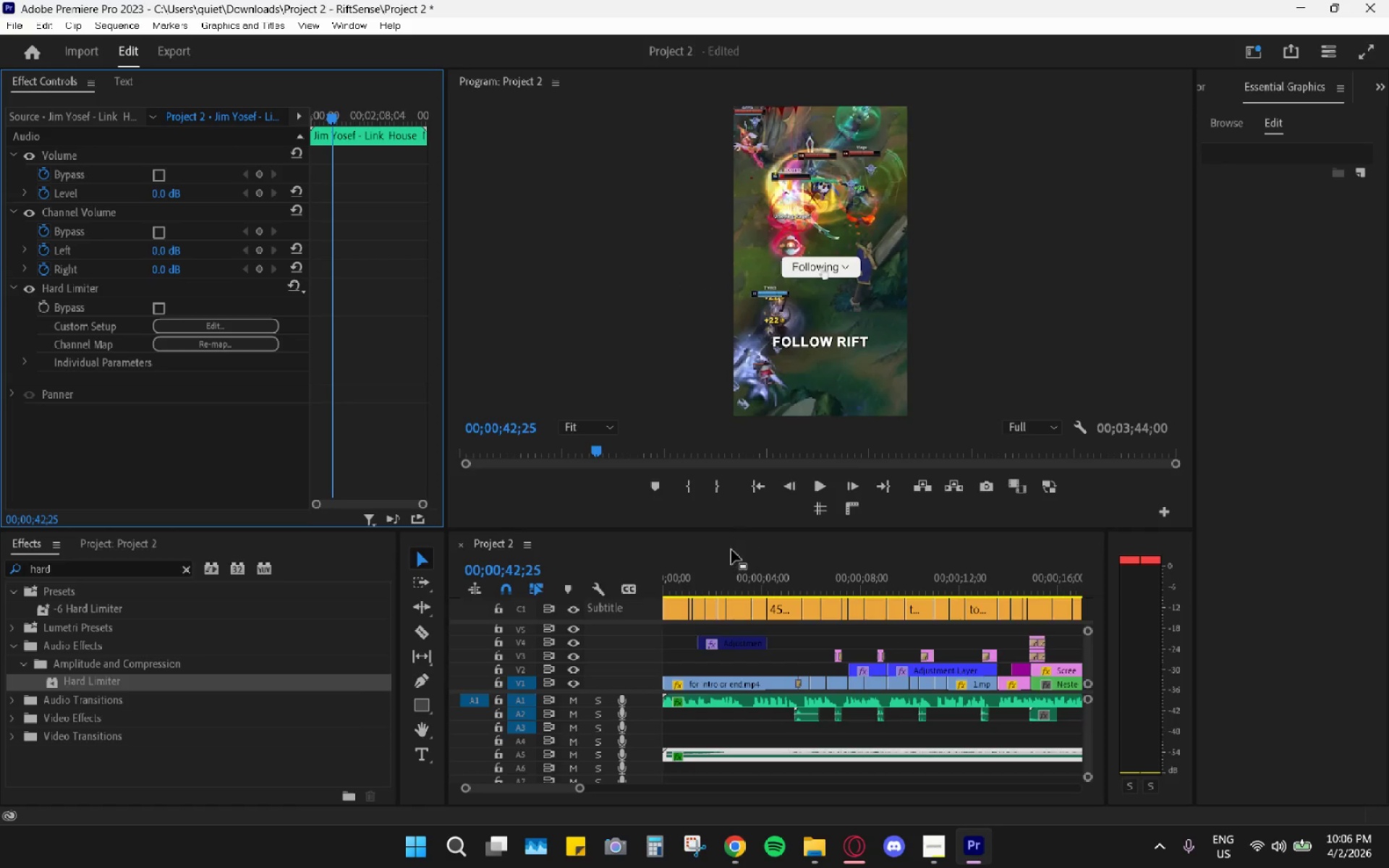 
left_click_drag(start_coordinate=[723, 562], to_coordinate=[471, 592])
 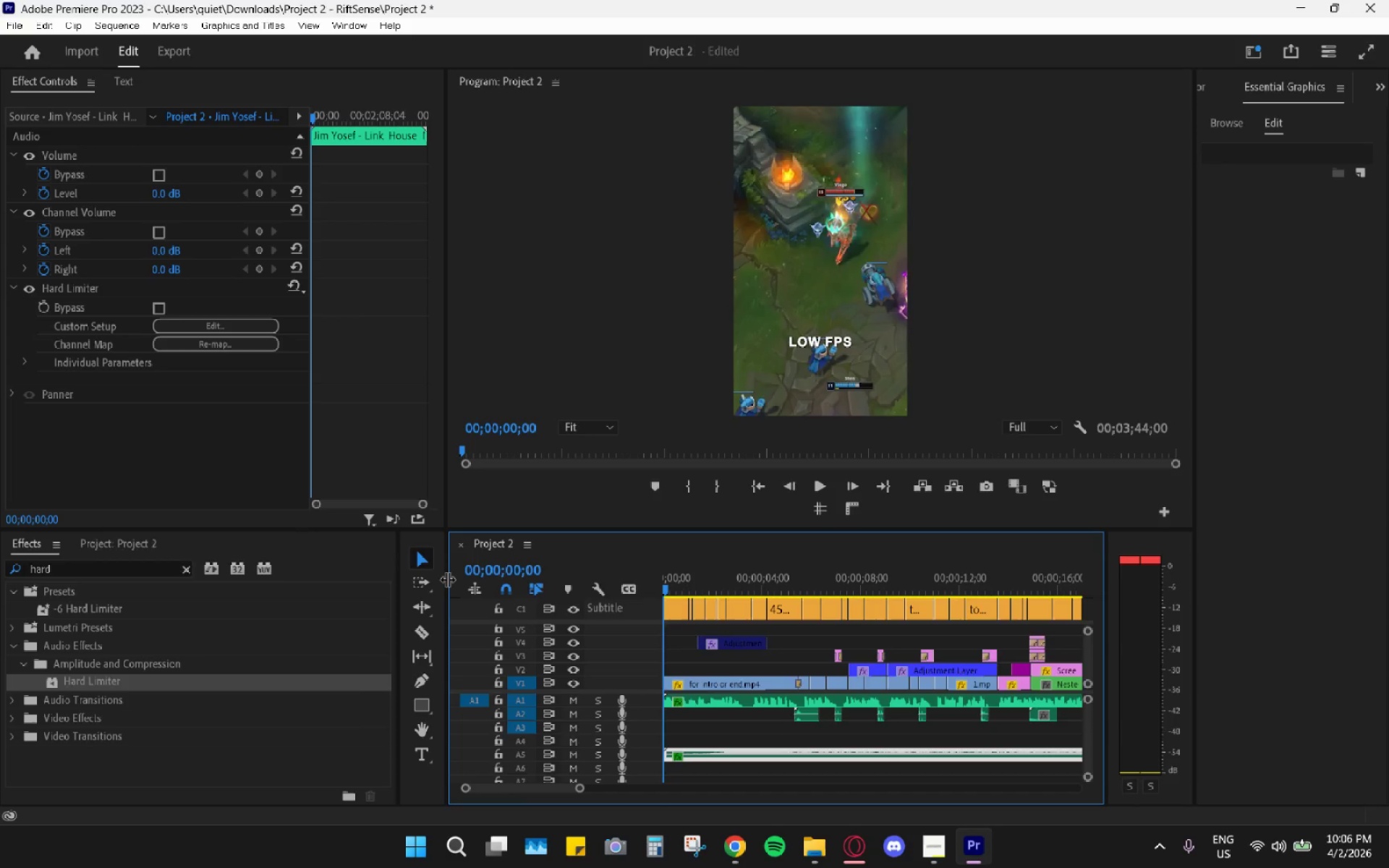 
key(Space)
 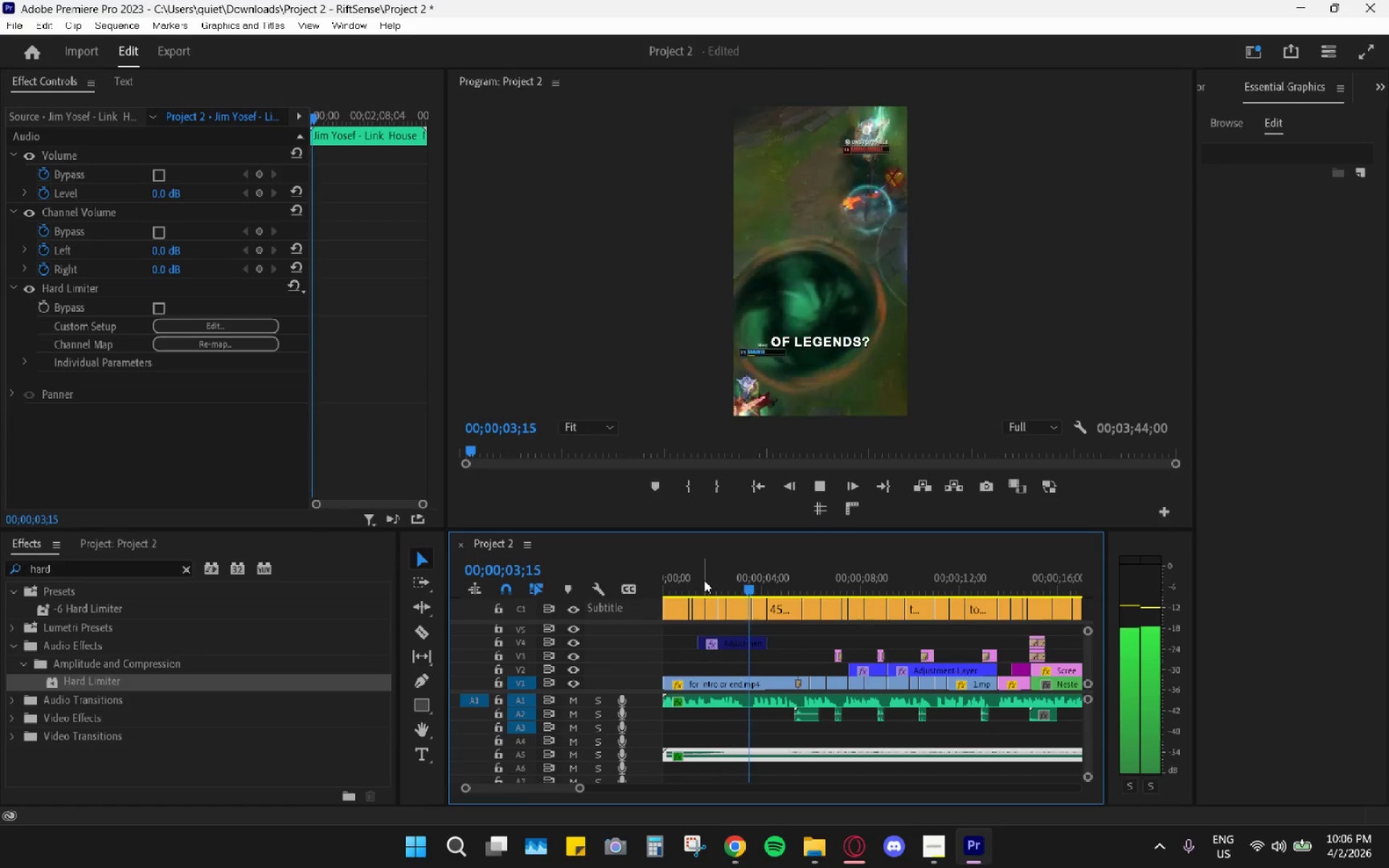 
left_click_drag(start_coordinate=[745, 564], to_coordinate=[729, 564])
 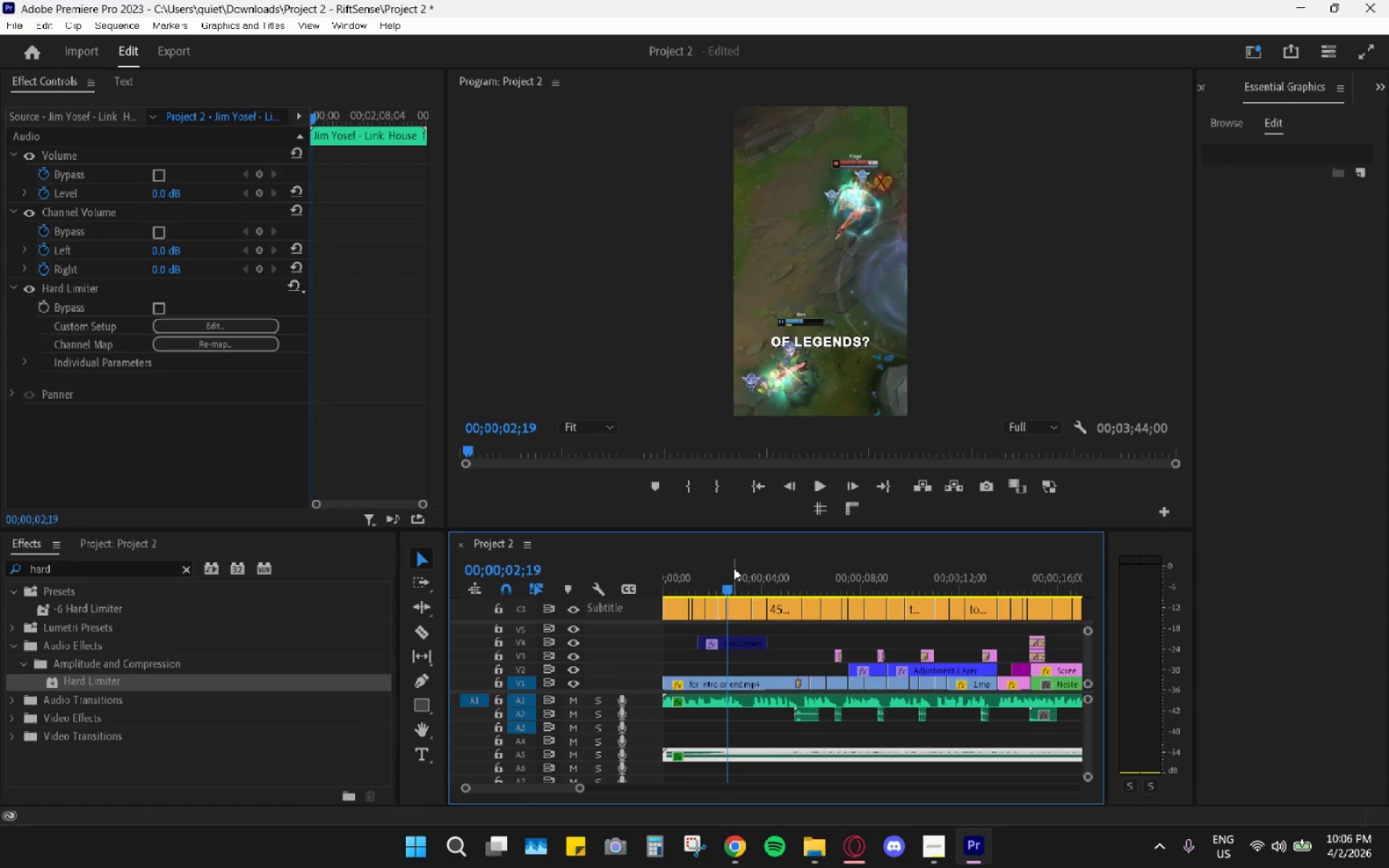 
key(Space)
 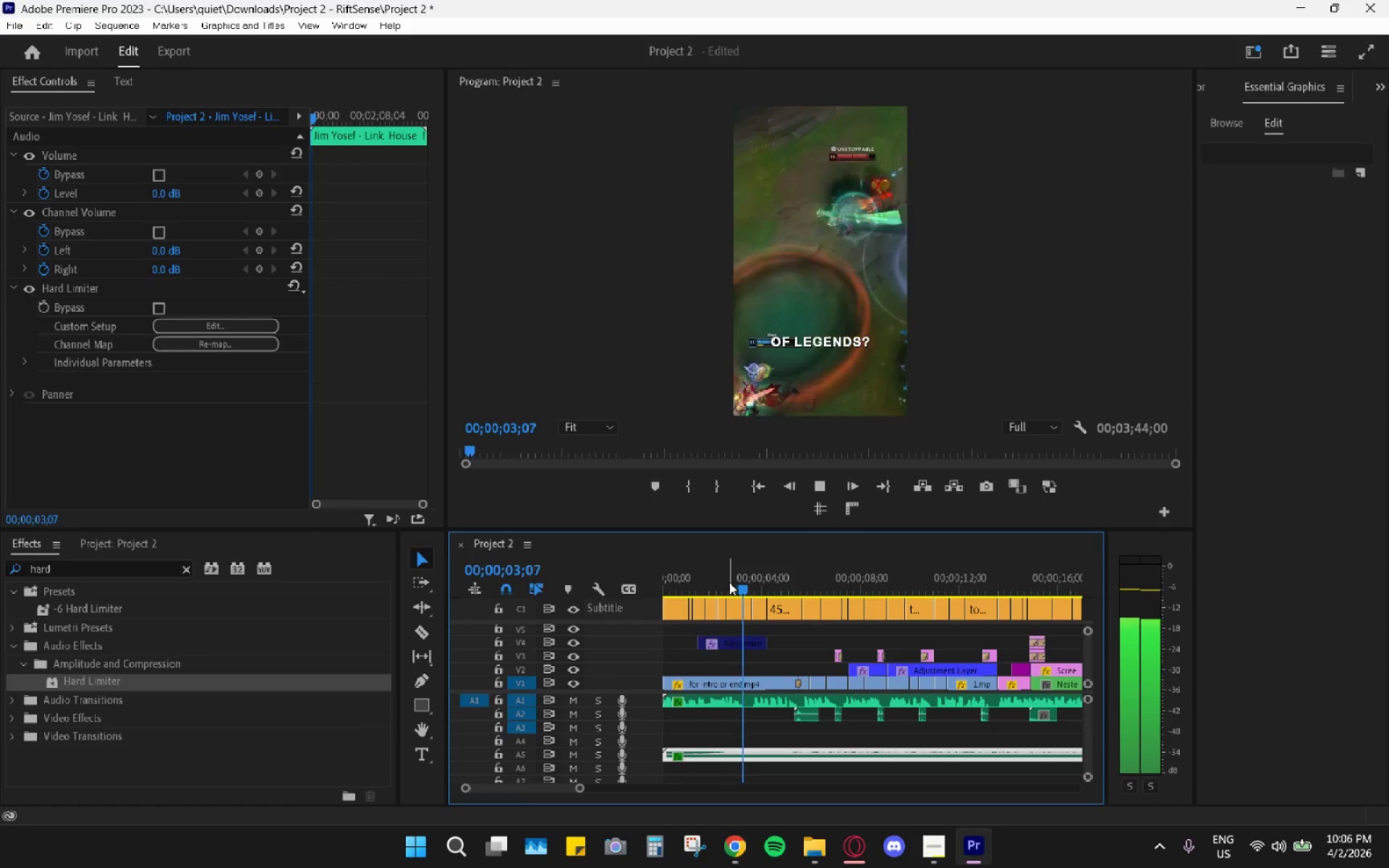 
left_click_drag(start_coordinate=[726, 582], to_coordinate=[720, 580])
 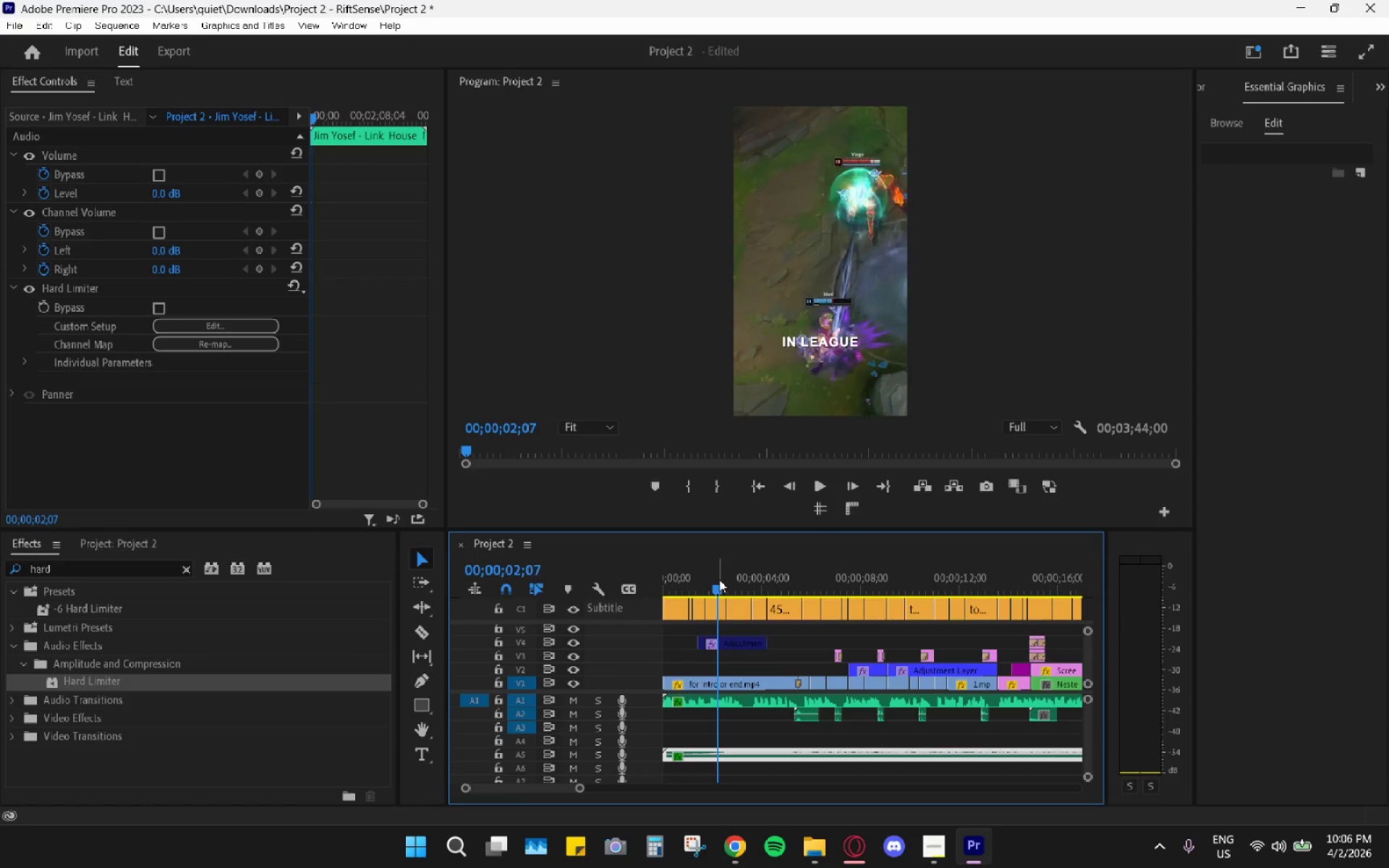 
key(Space)
 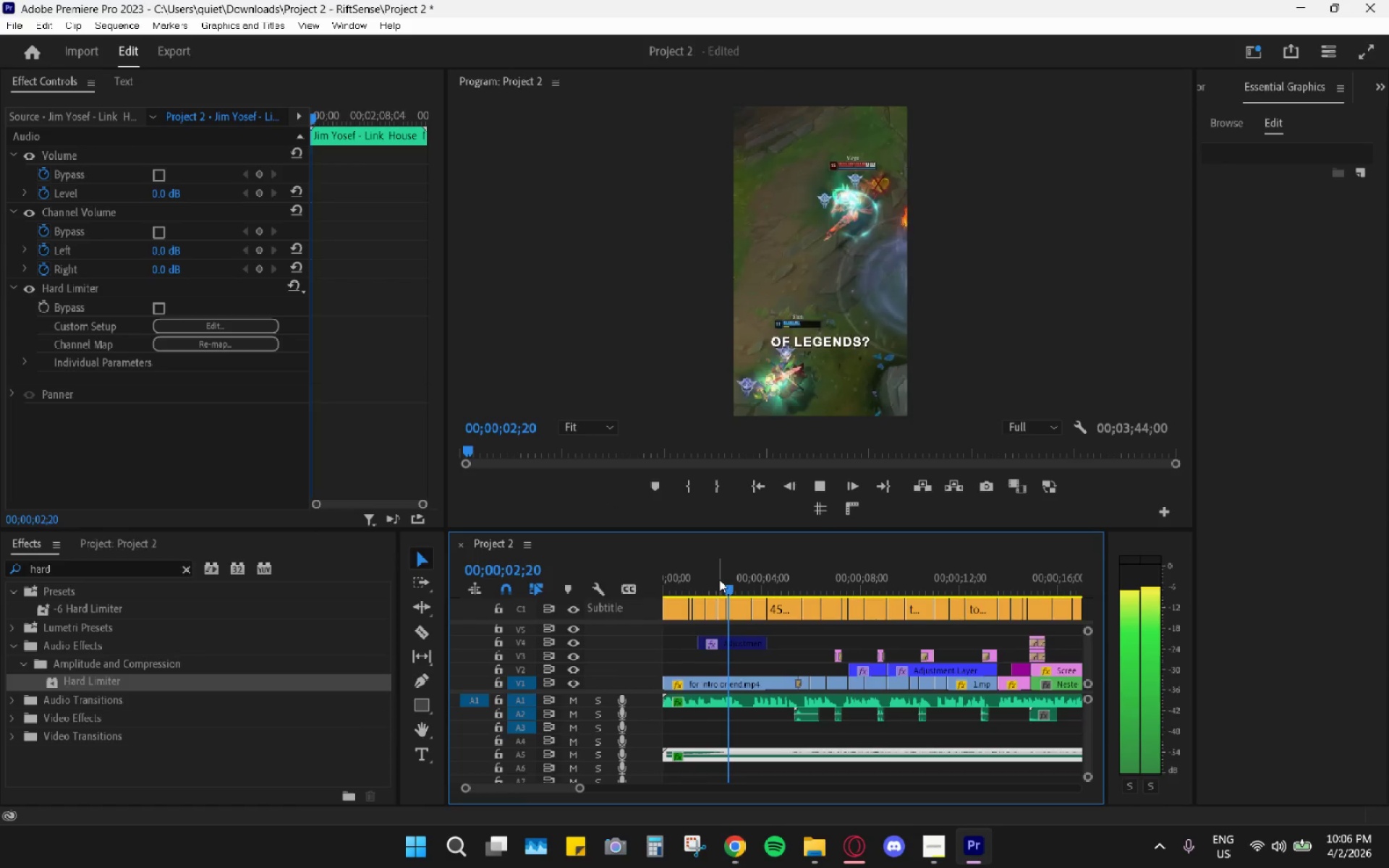 
left_click([719, 579])
 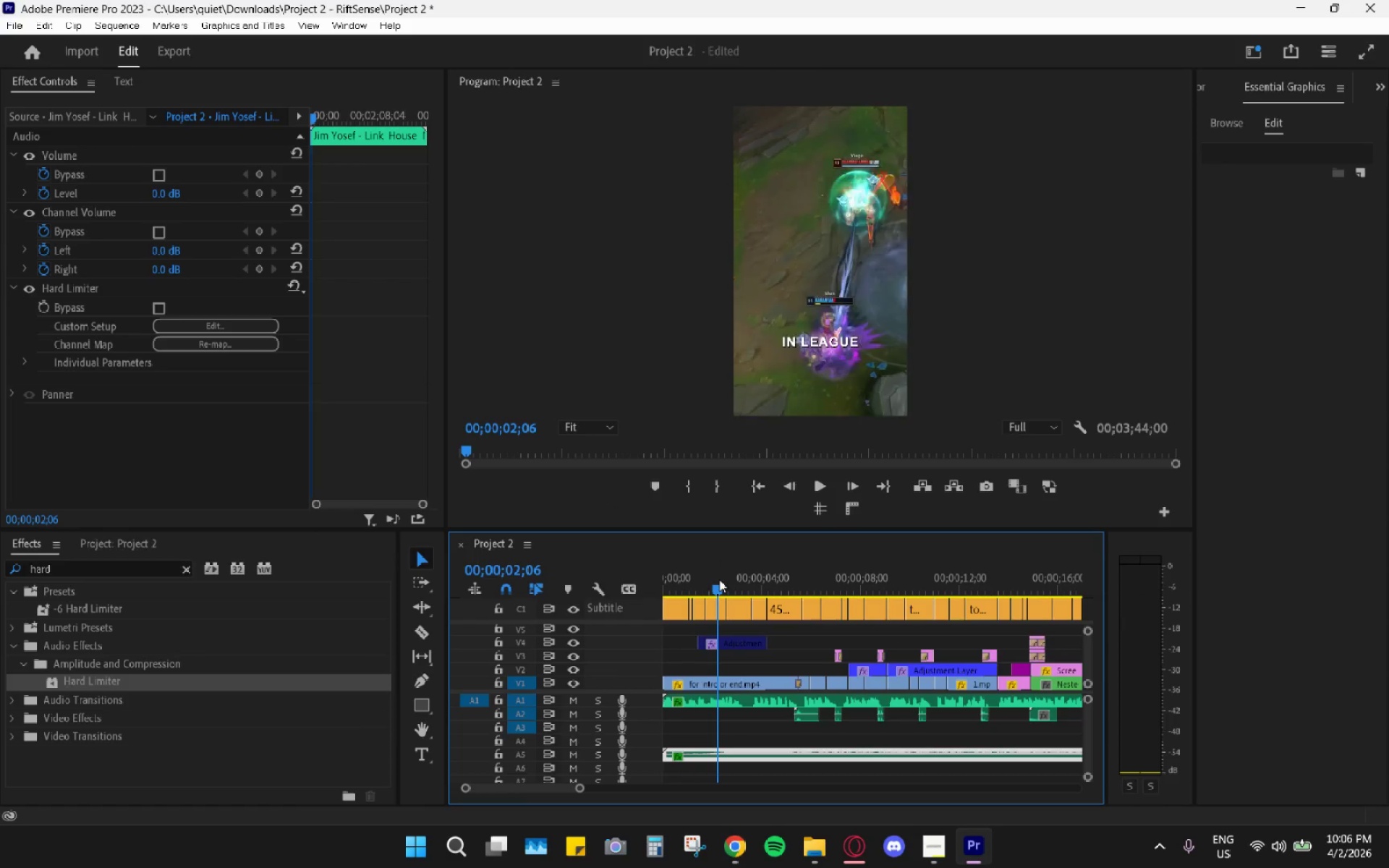 
key(Space)
 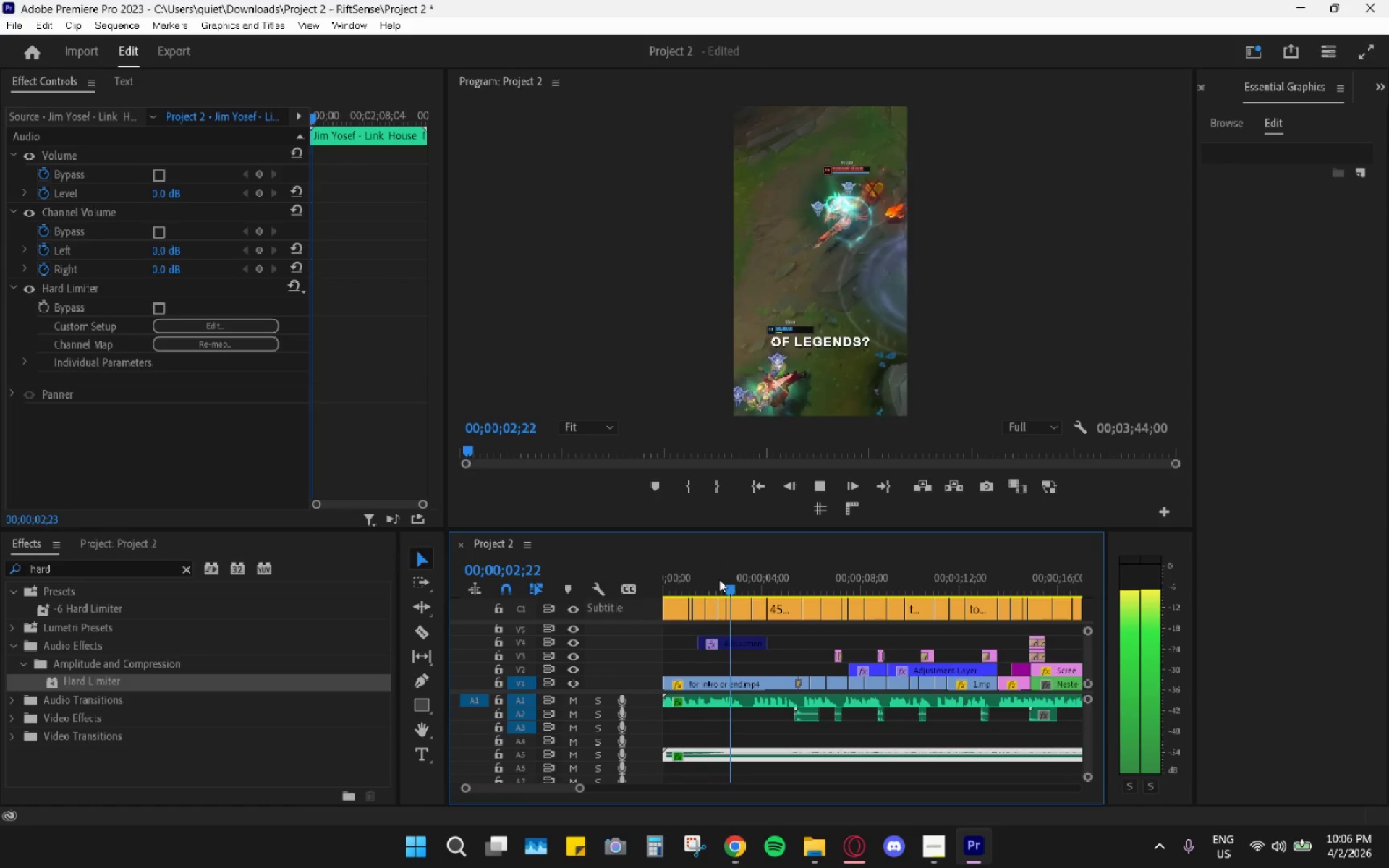 
left_click_drag(start_coordinate=[719, 579], to_coordinate=[723, 582])
 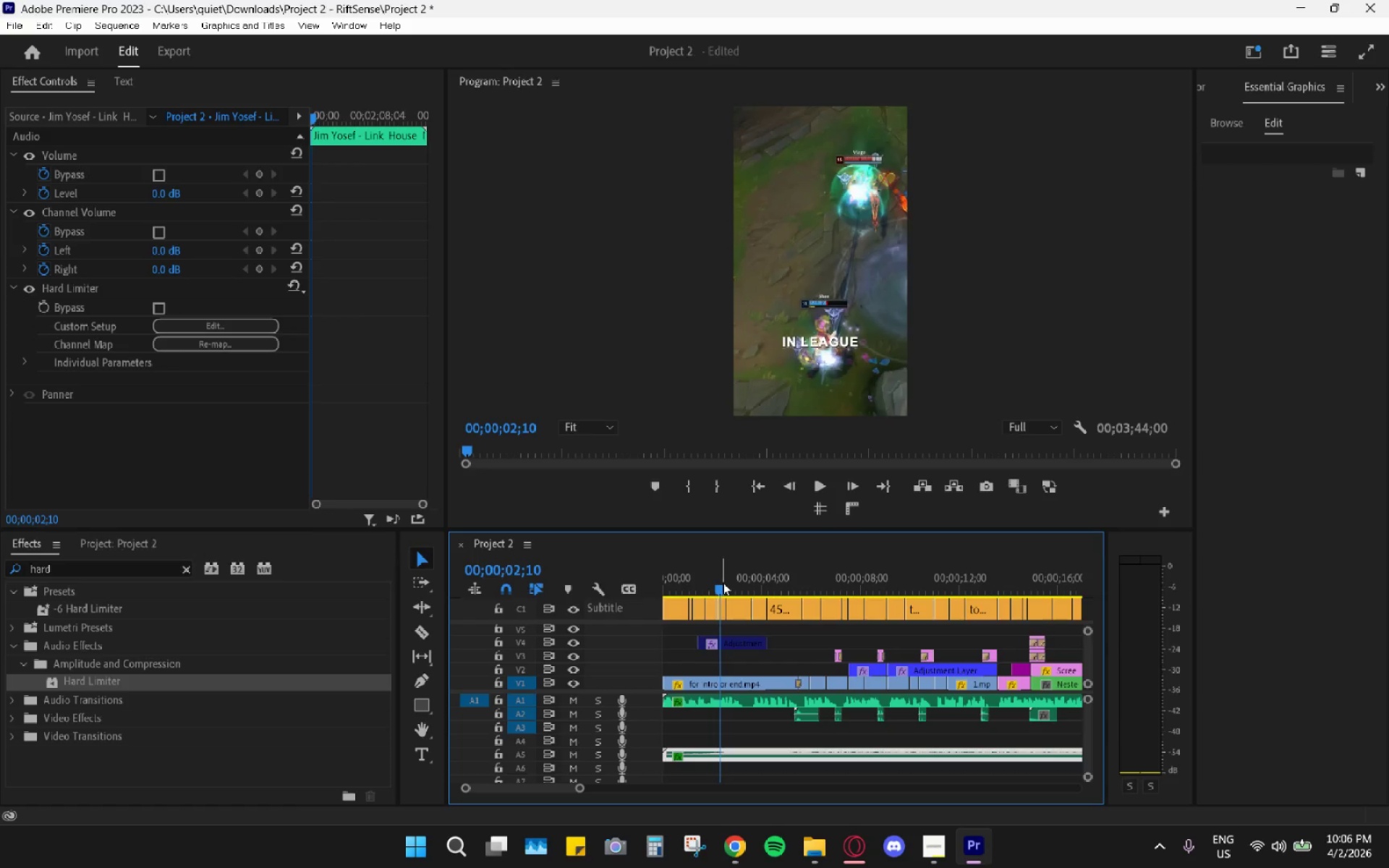 
key(Space)
 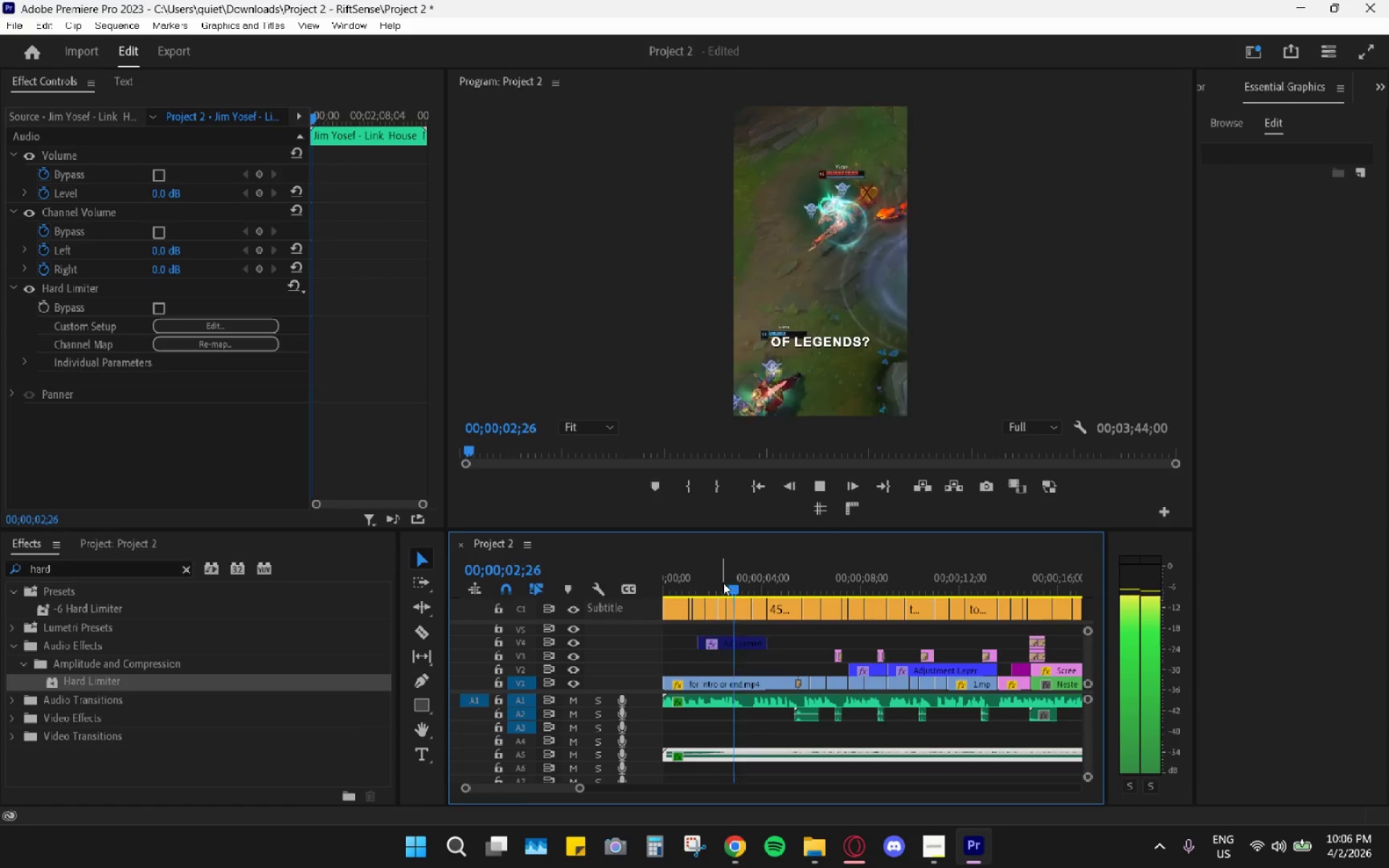 
left_click([723, 582])
 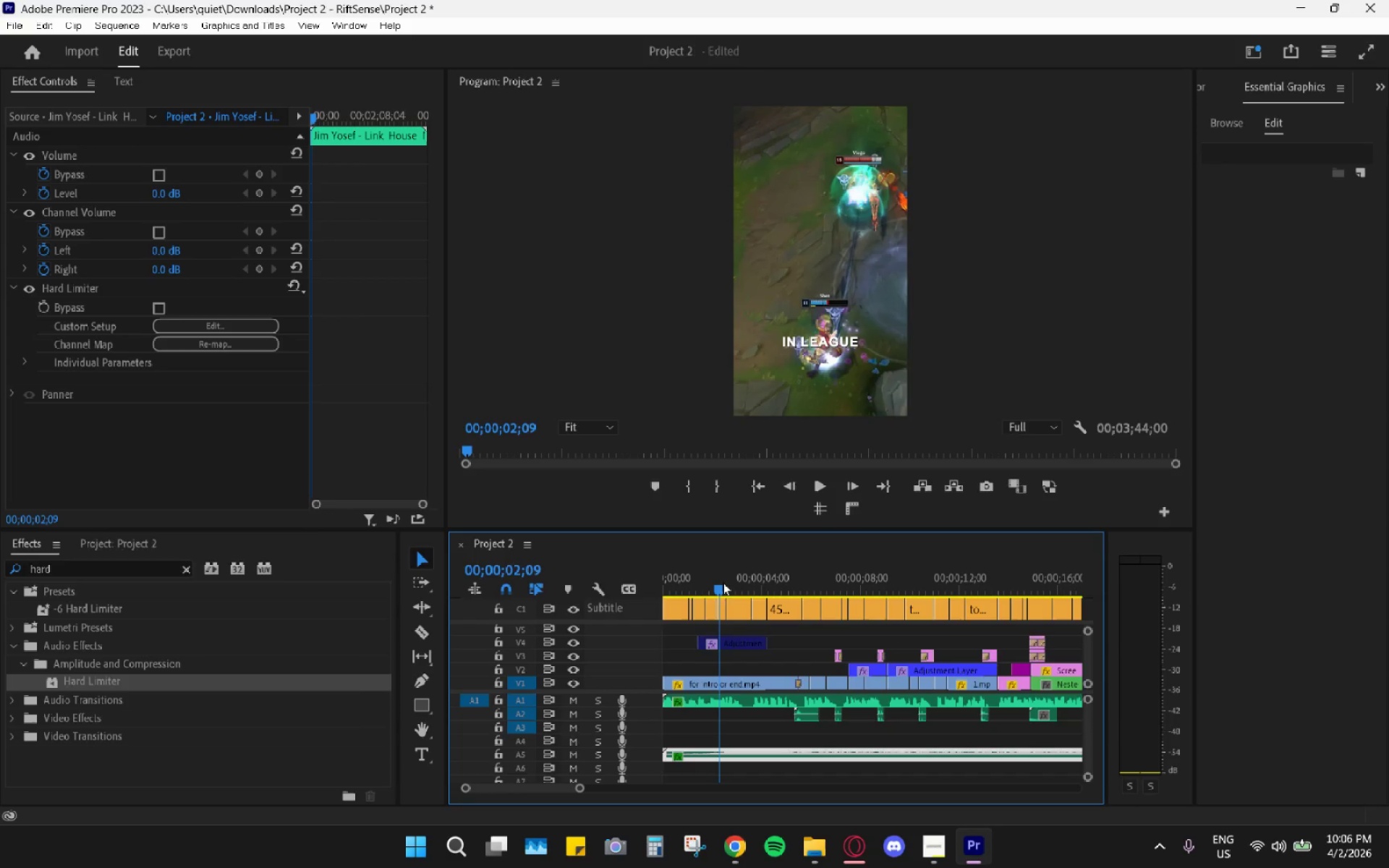 
key(C)
 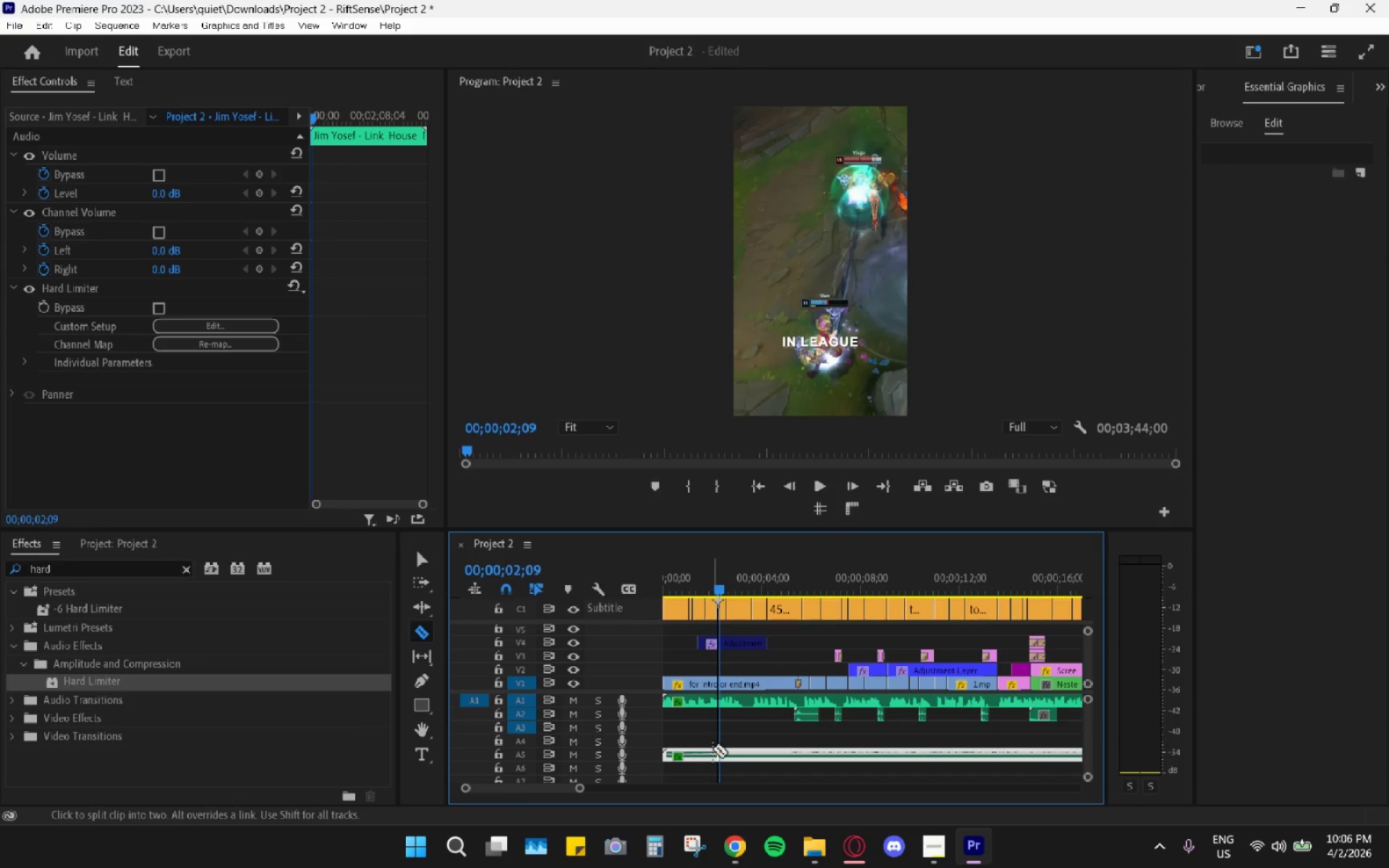 
left_click([718, 754])
 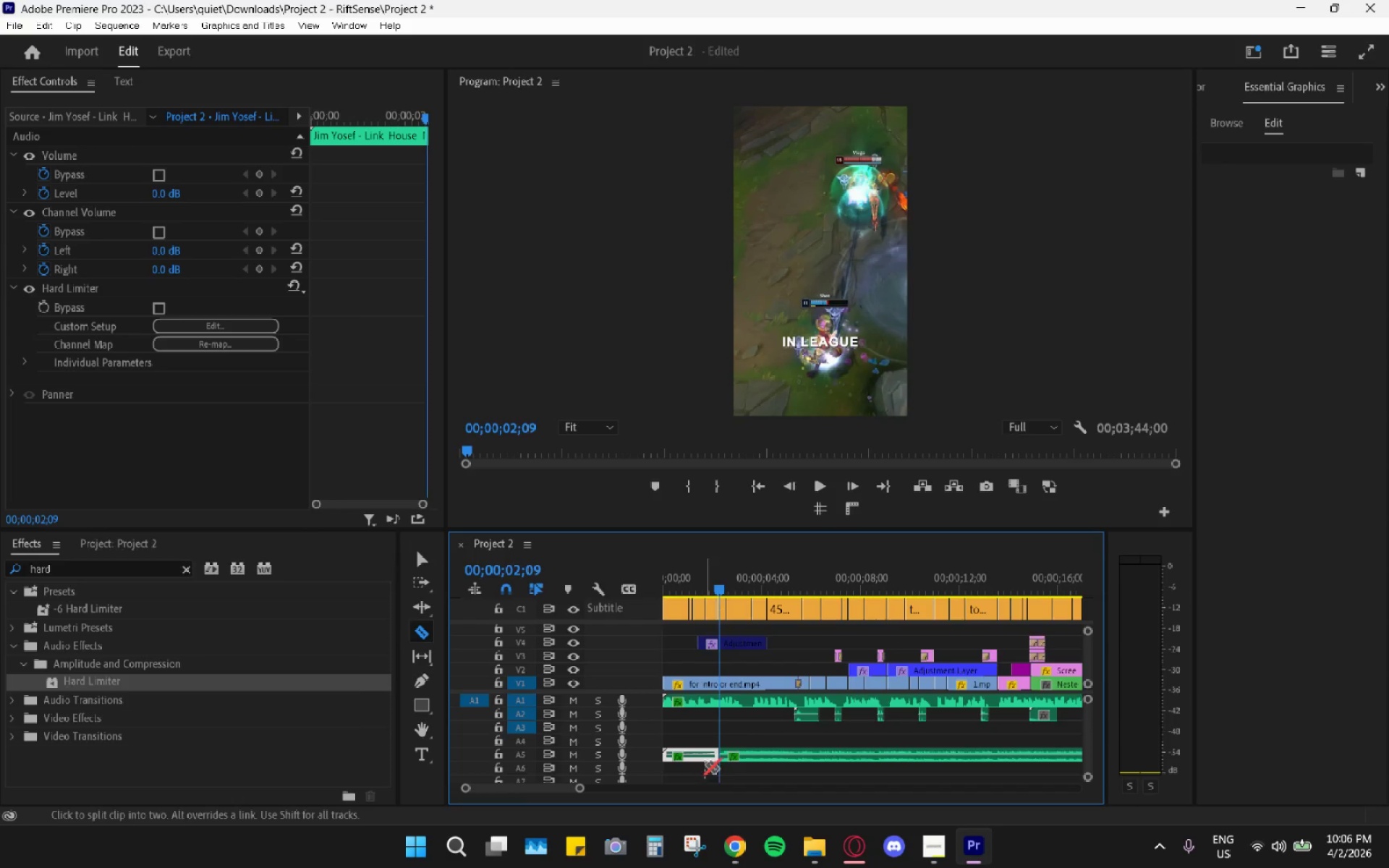 
key(H)
 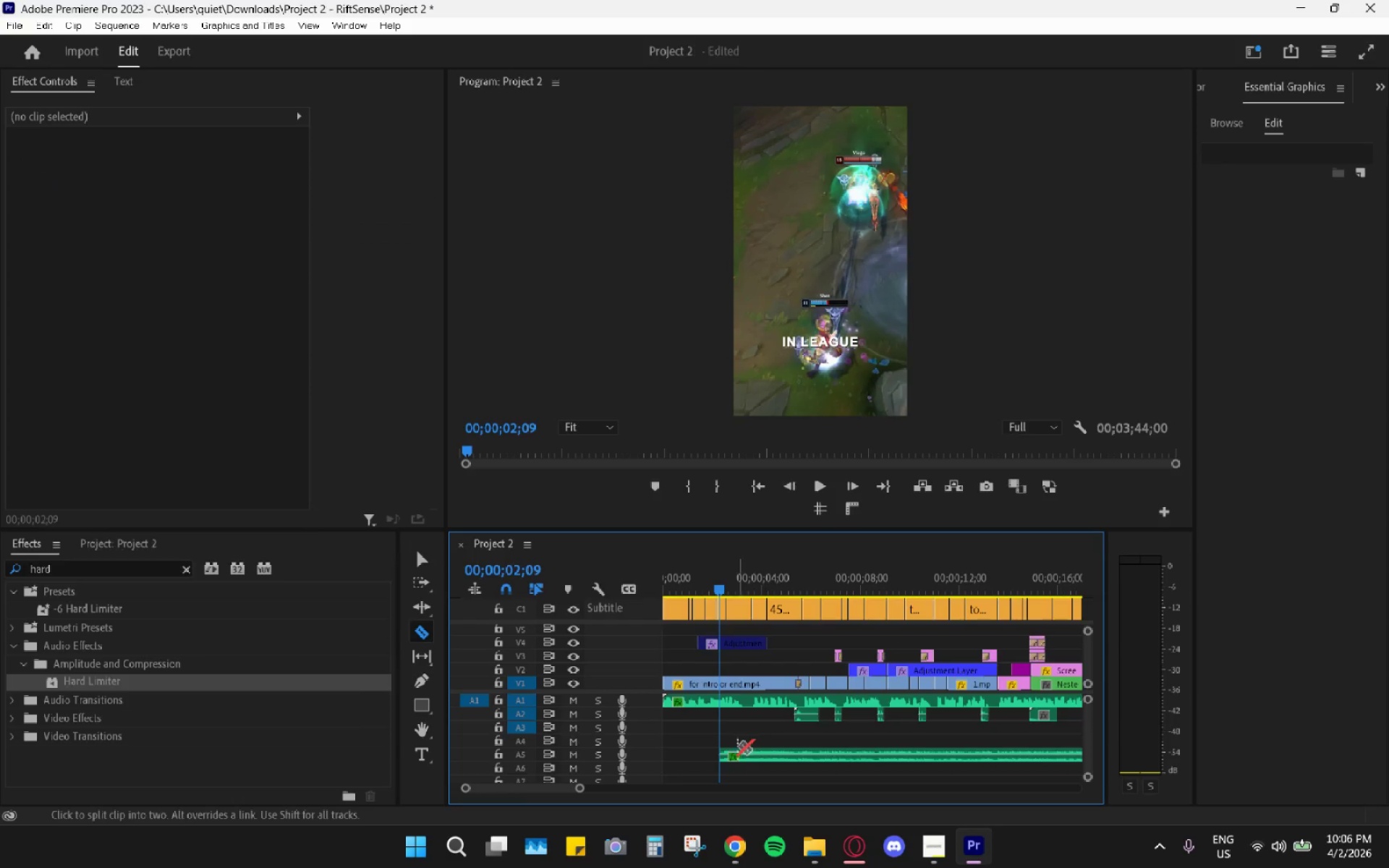 
key(V)
 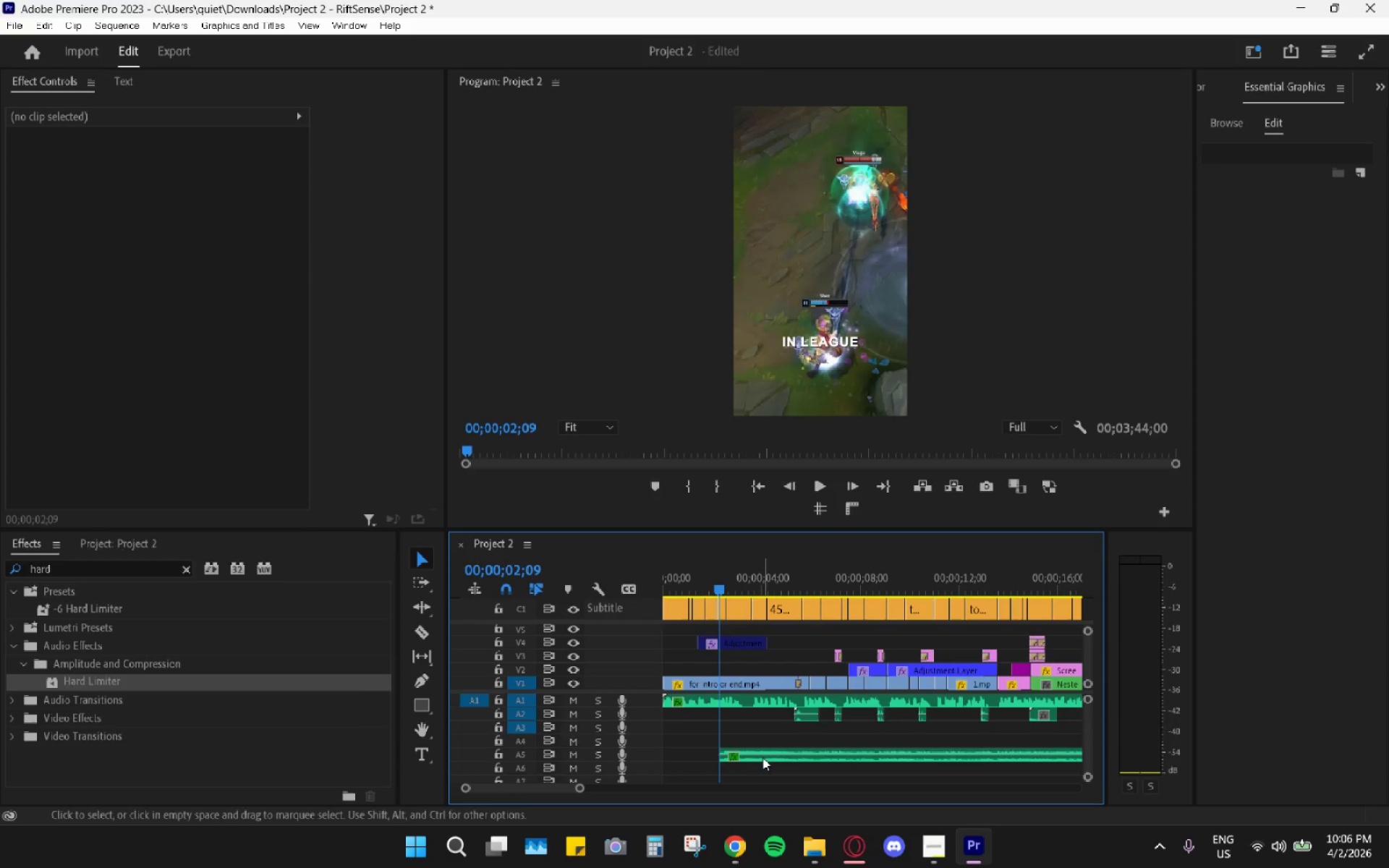 
left_click_drag(start_coordinate=[761, 757], to_coordinate=[697, 756])
 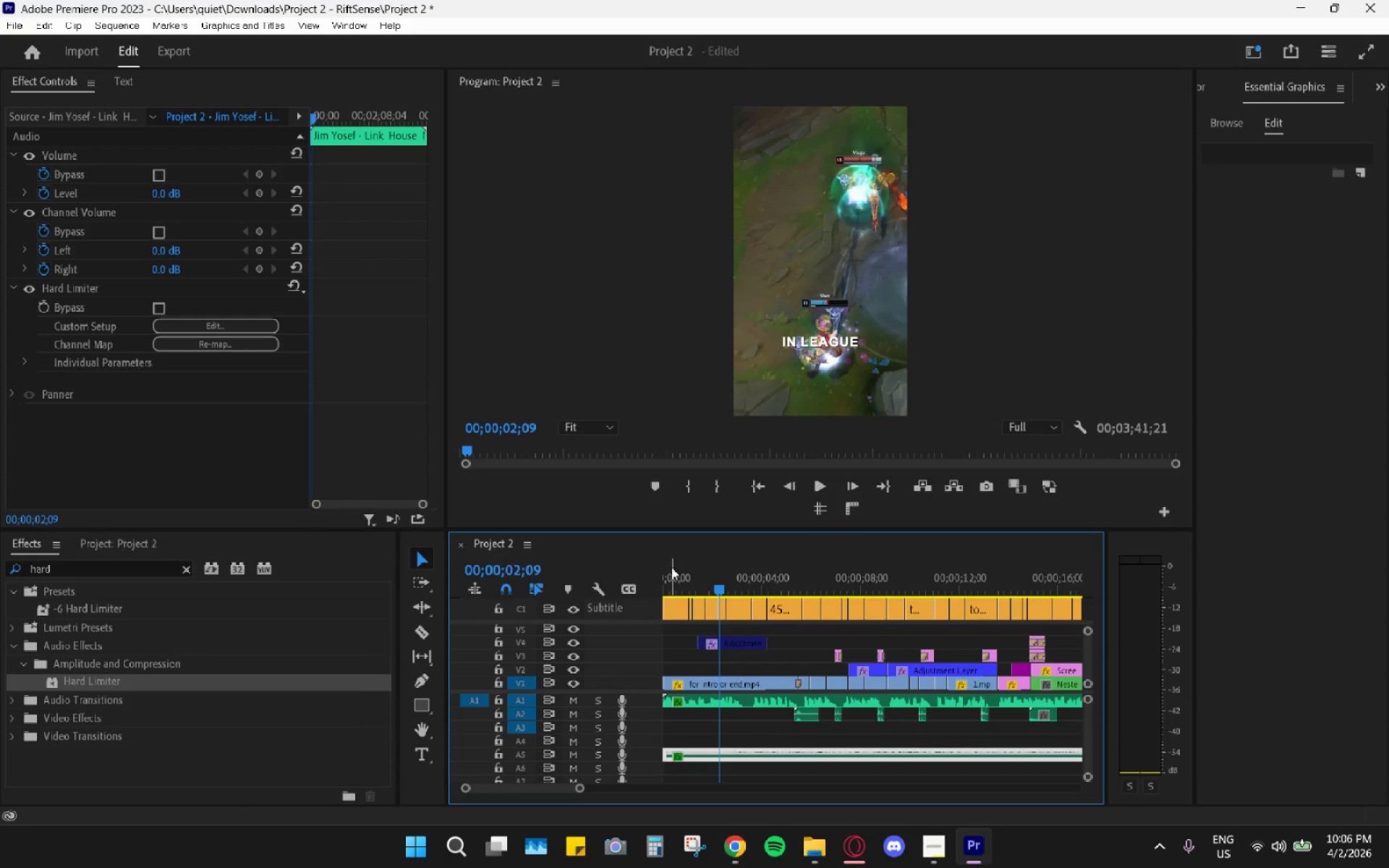 
key(Space)
 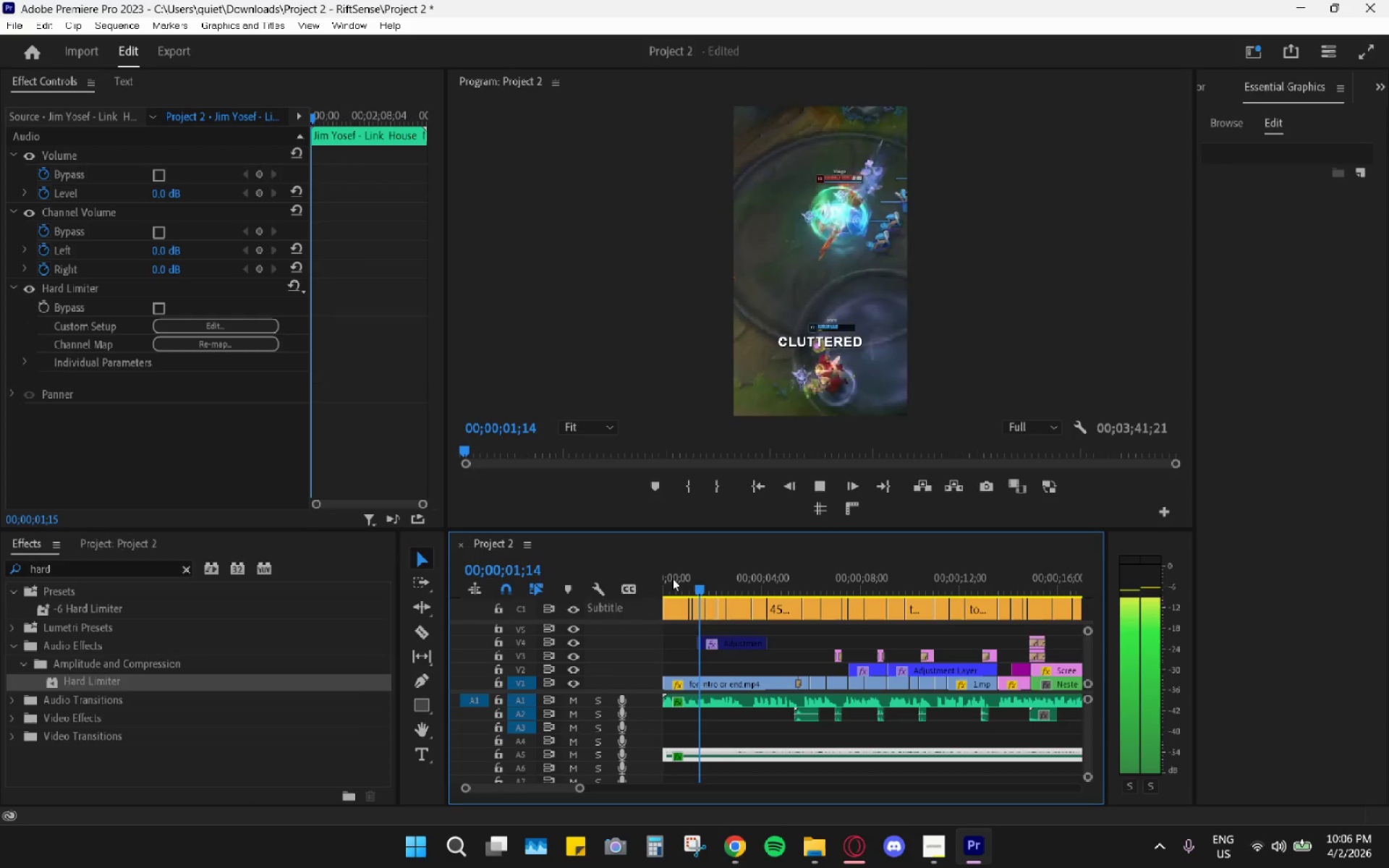 
key(Space)
 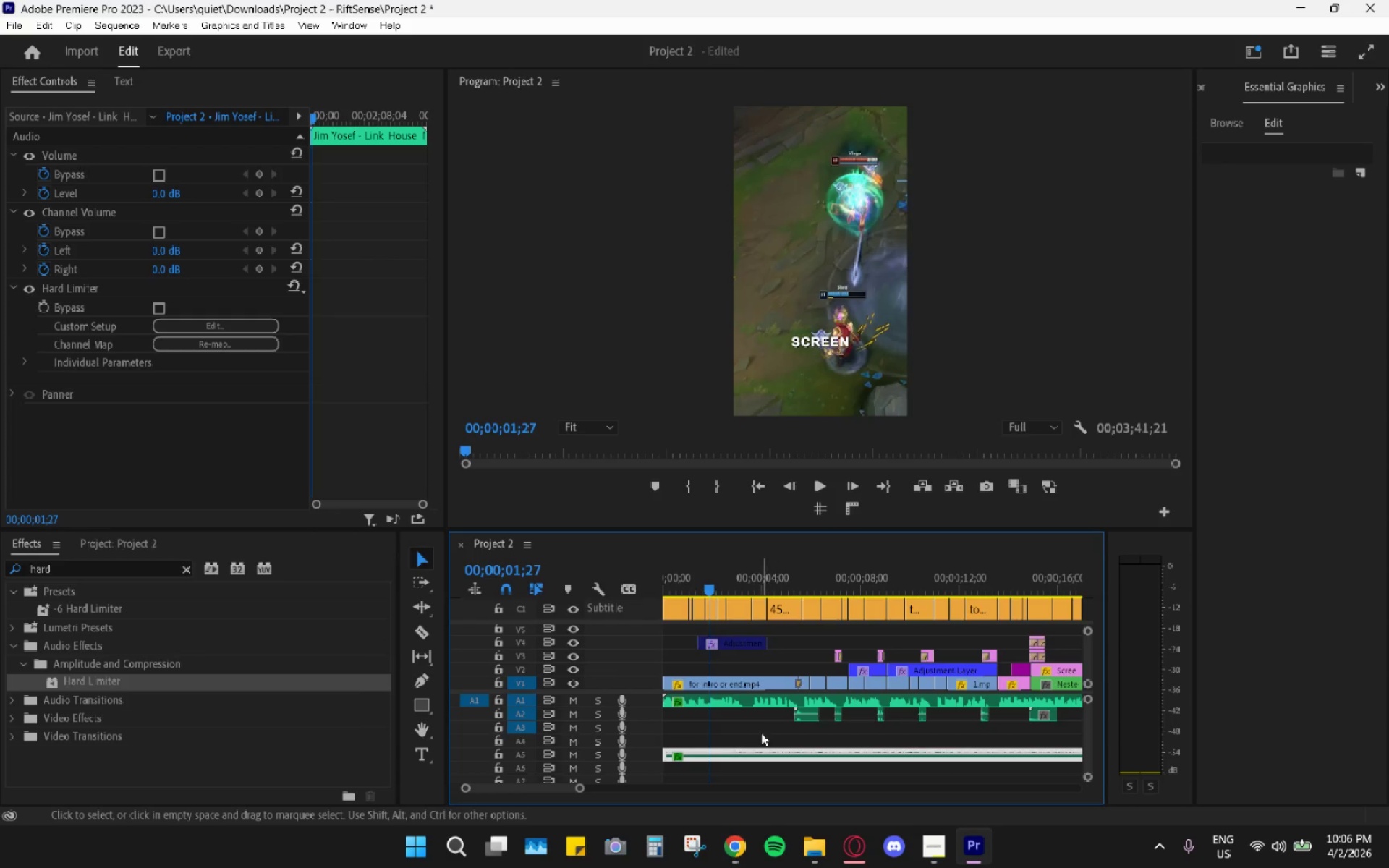 
type(g-10)
 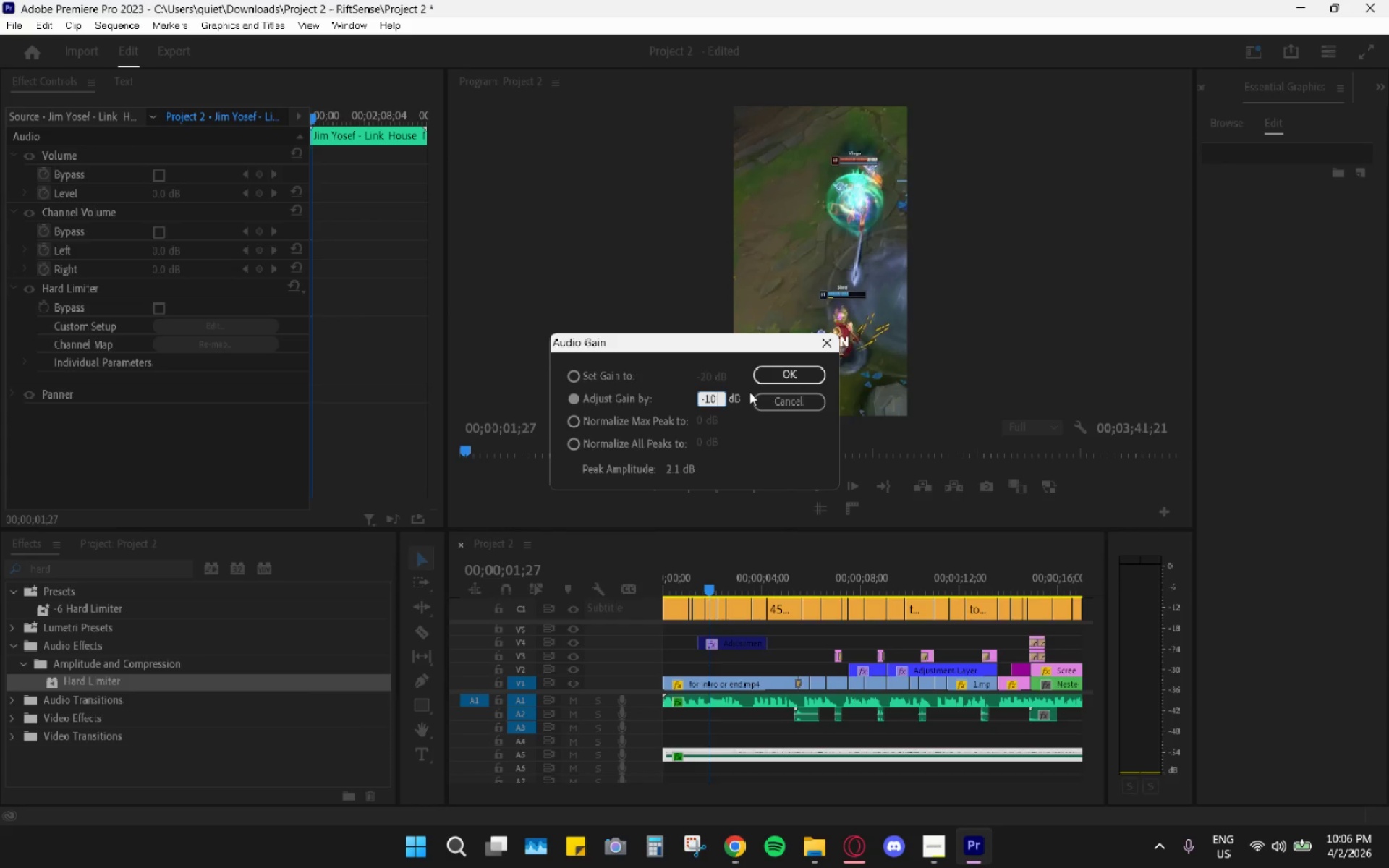 
key(Enter)
 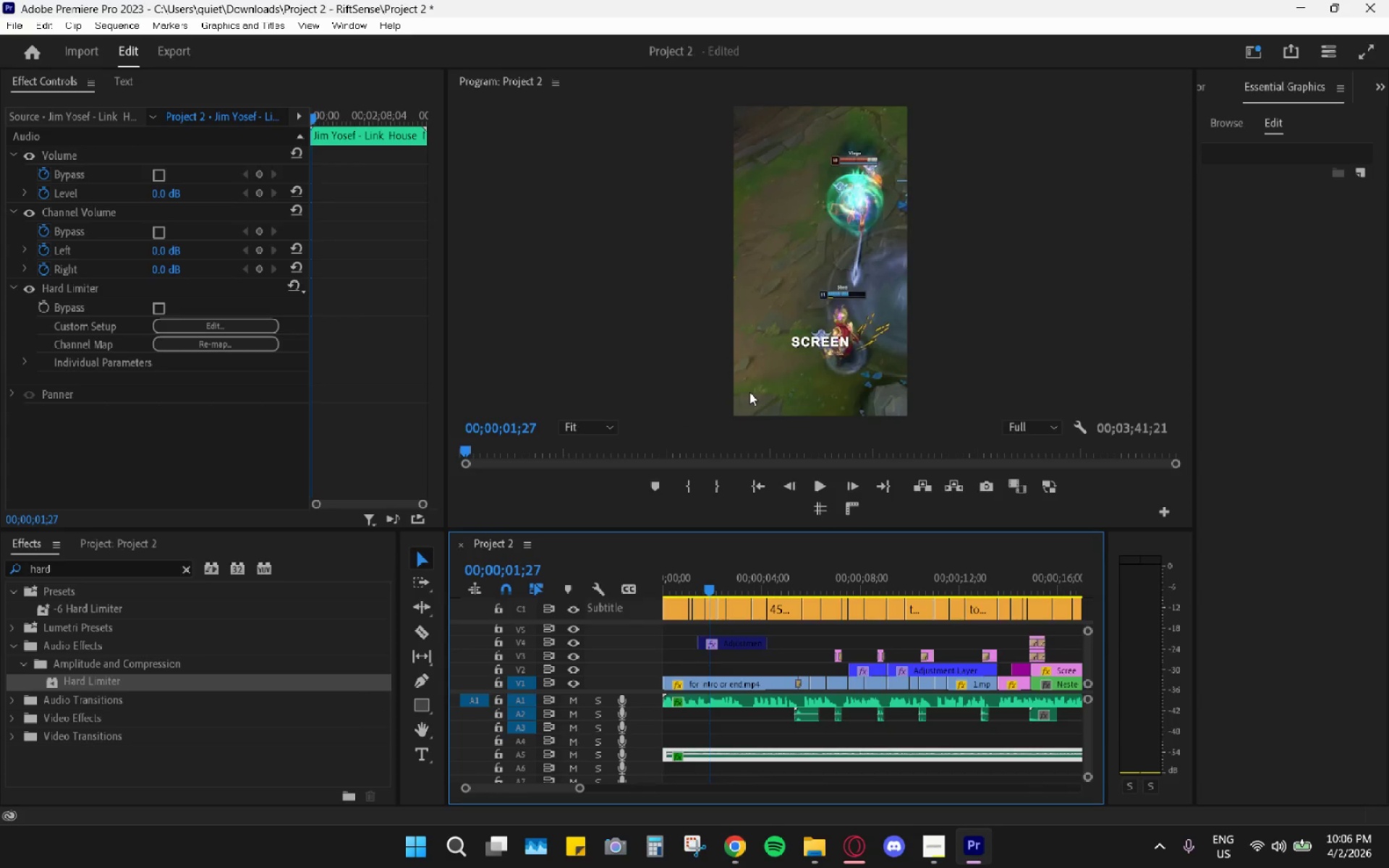 
key(Space)
 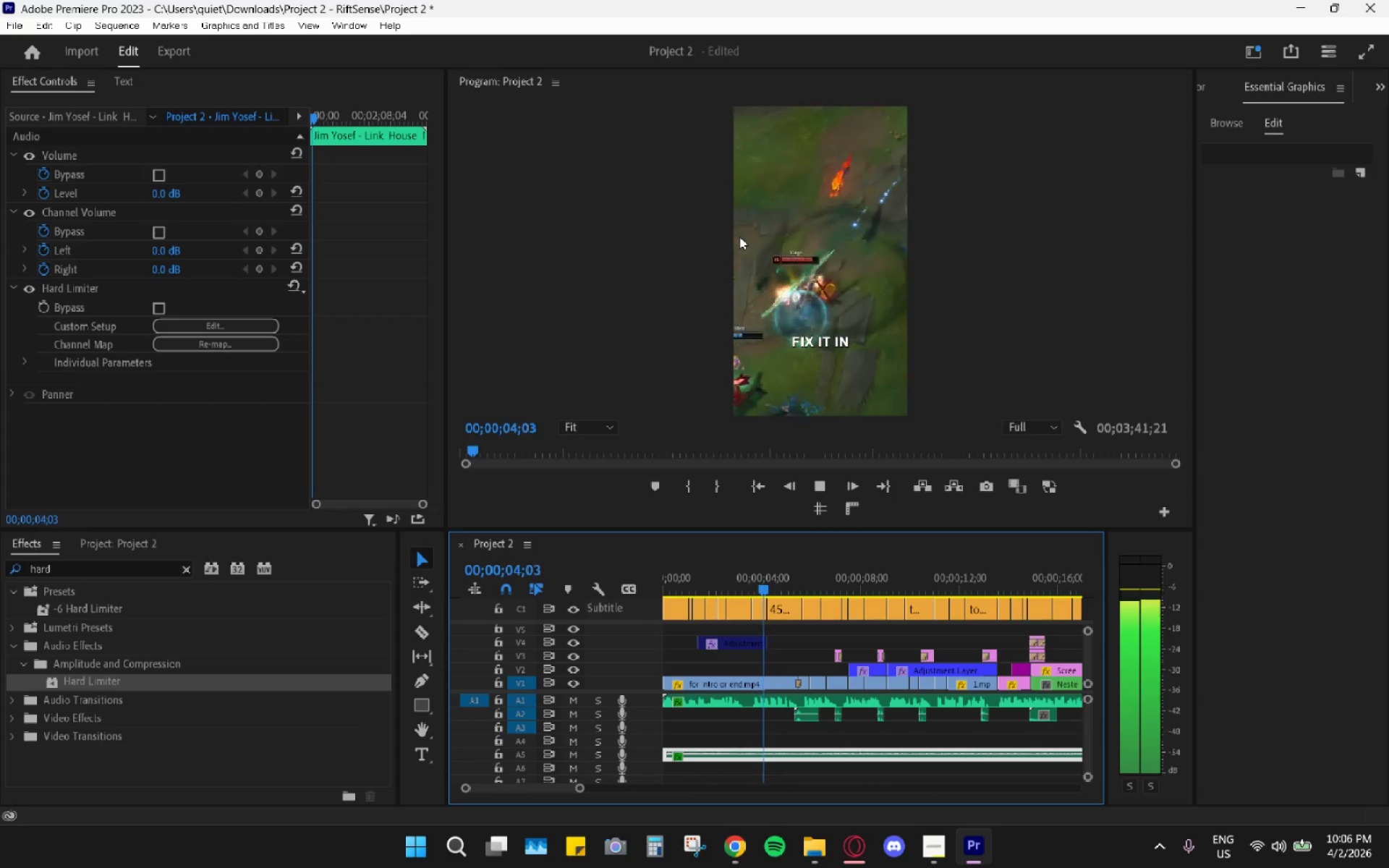 
mouse_move([754, 200])
 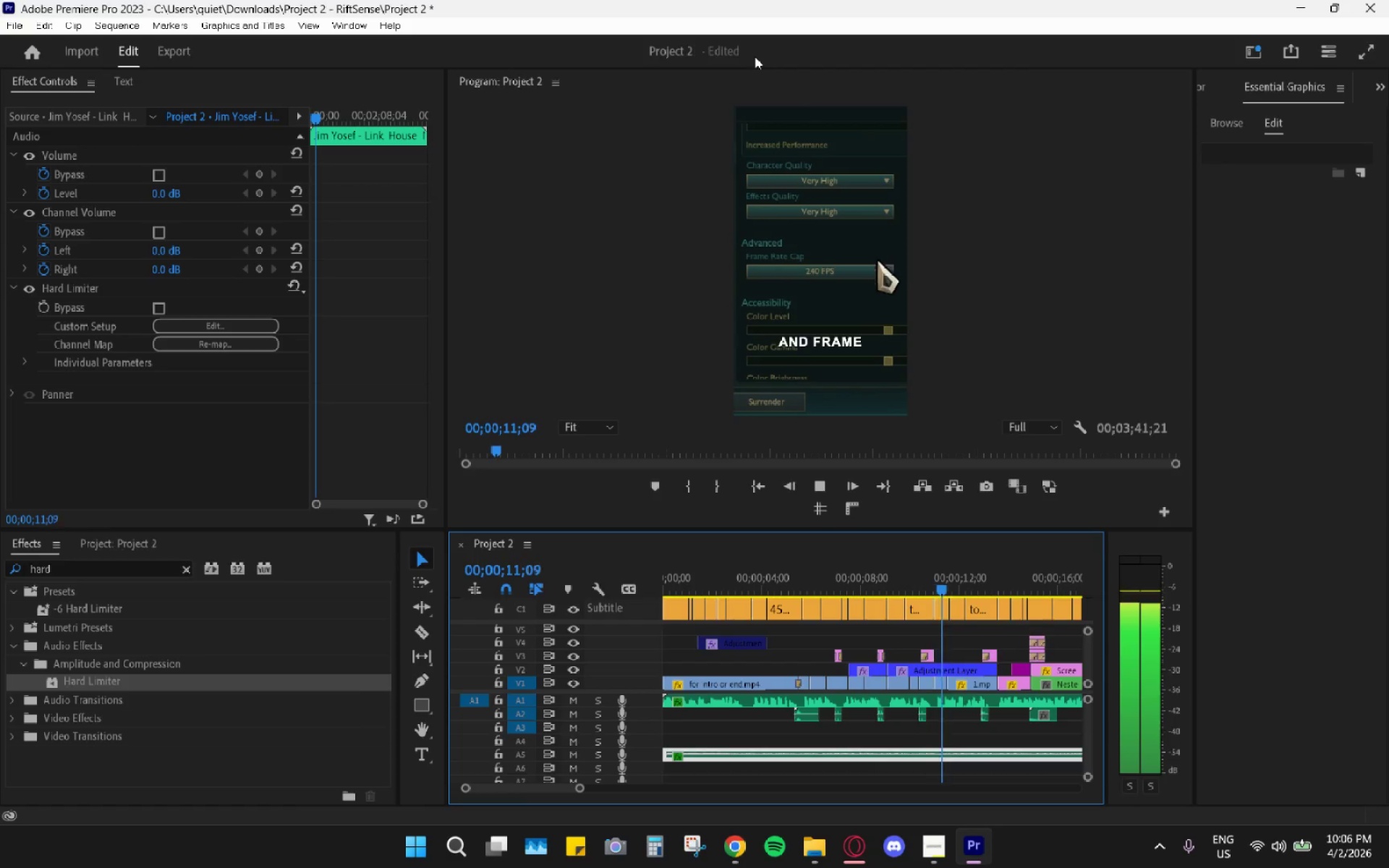 
wait(9.57)
 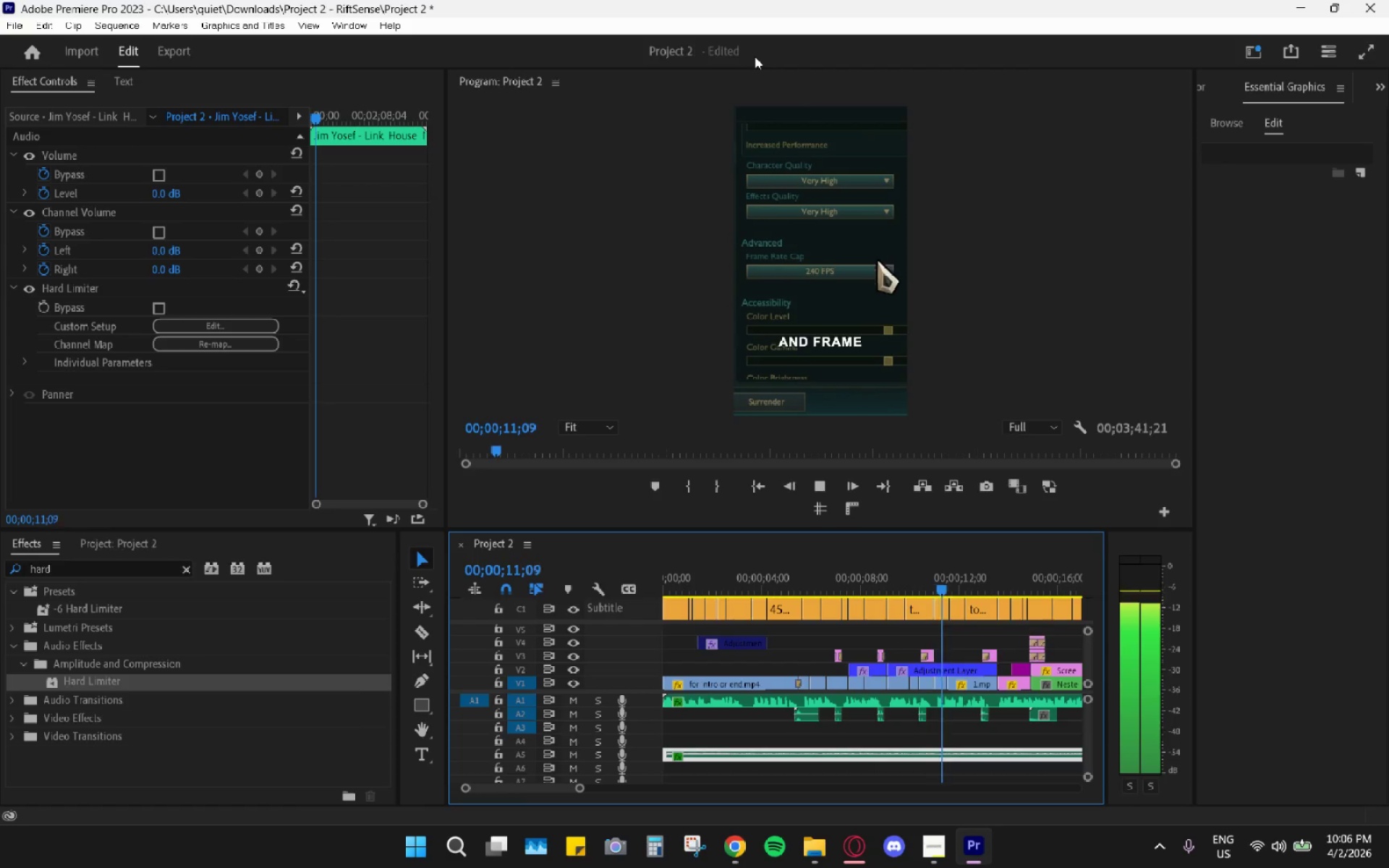 
mouse_move([938, 824])
 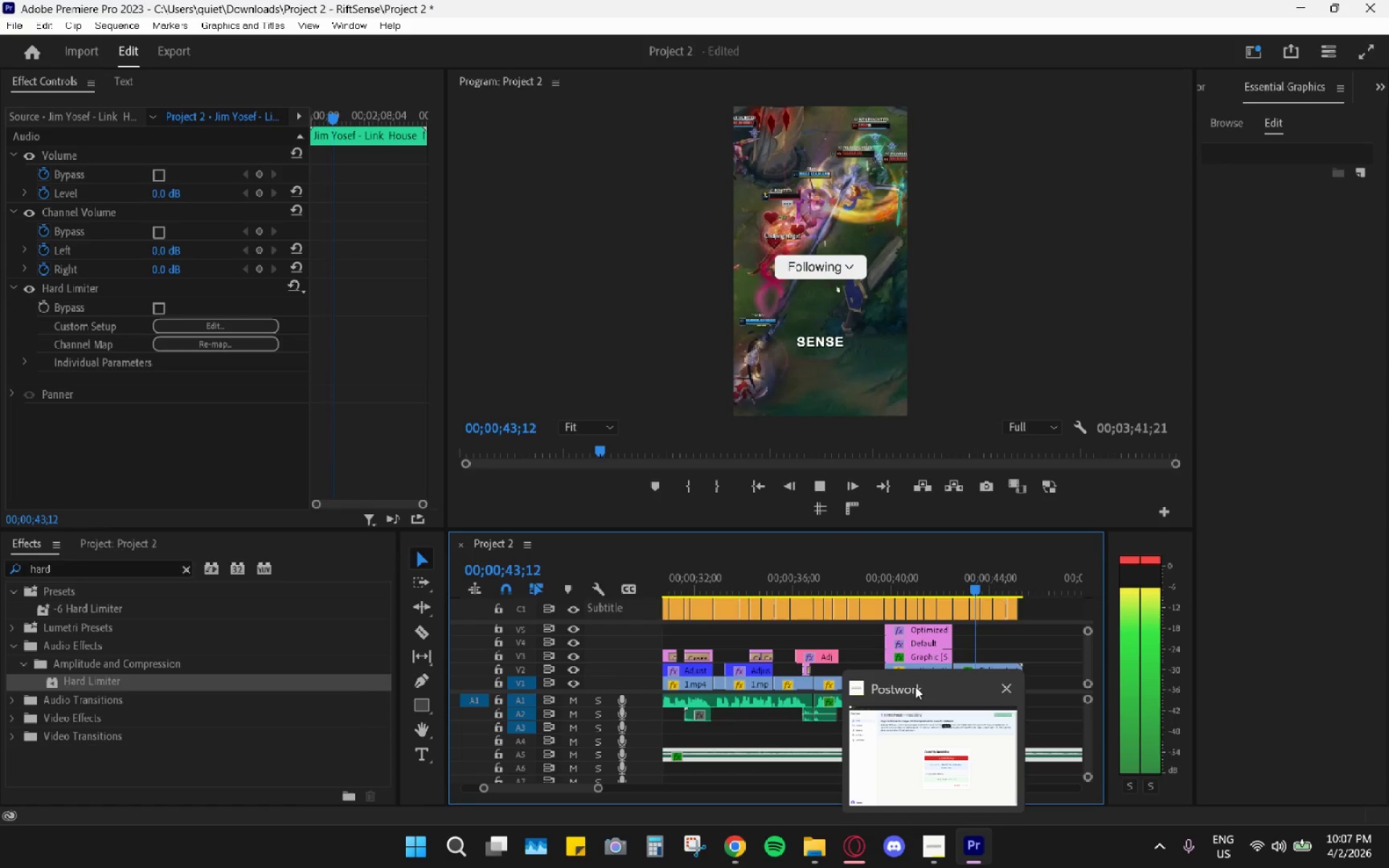 
wait(30.7)
 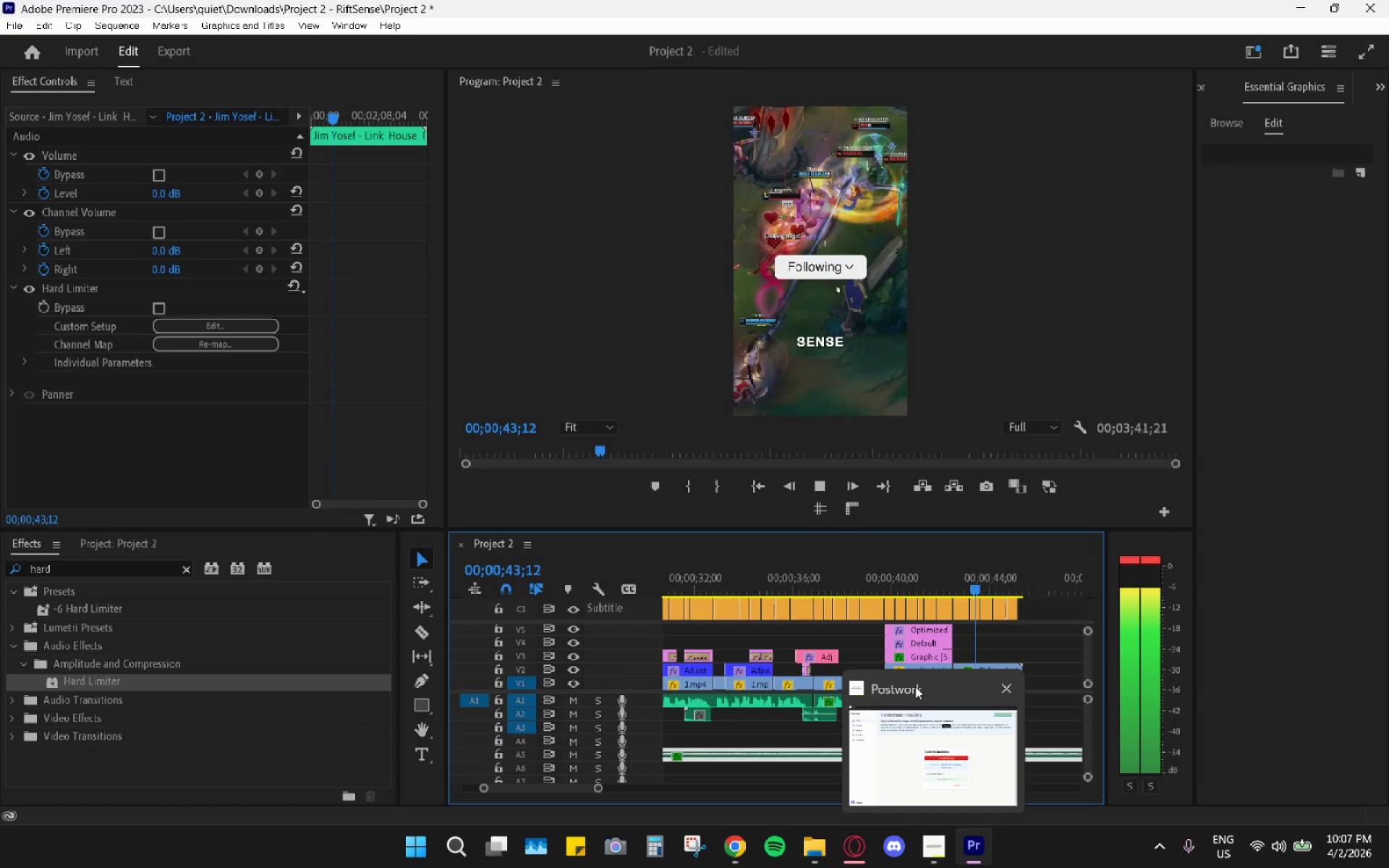 
key(Space)
 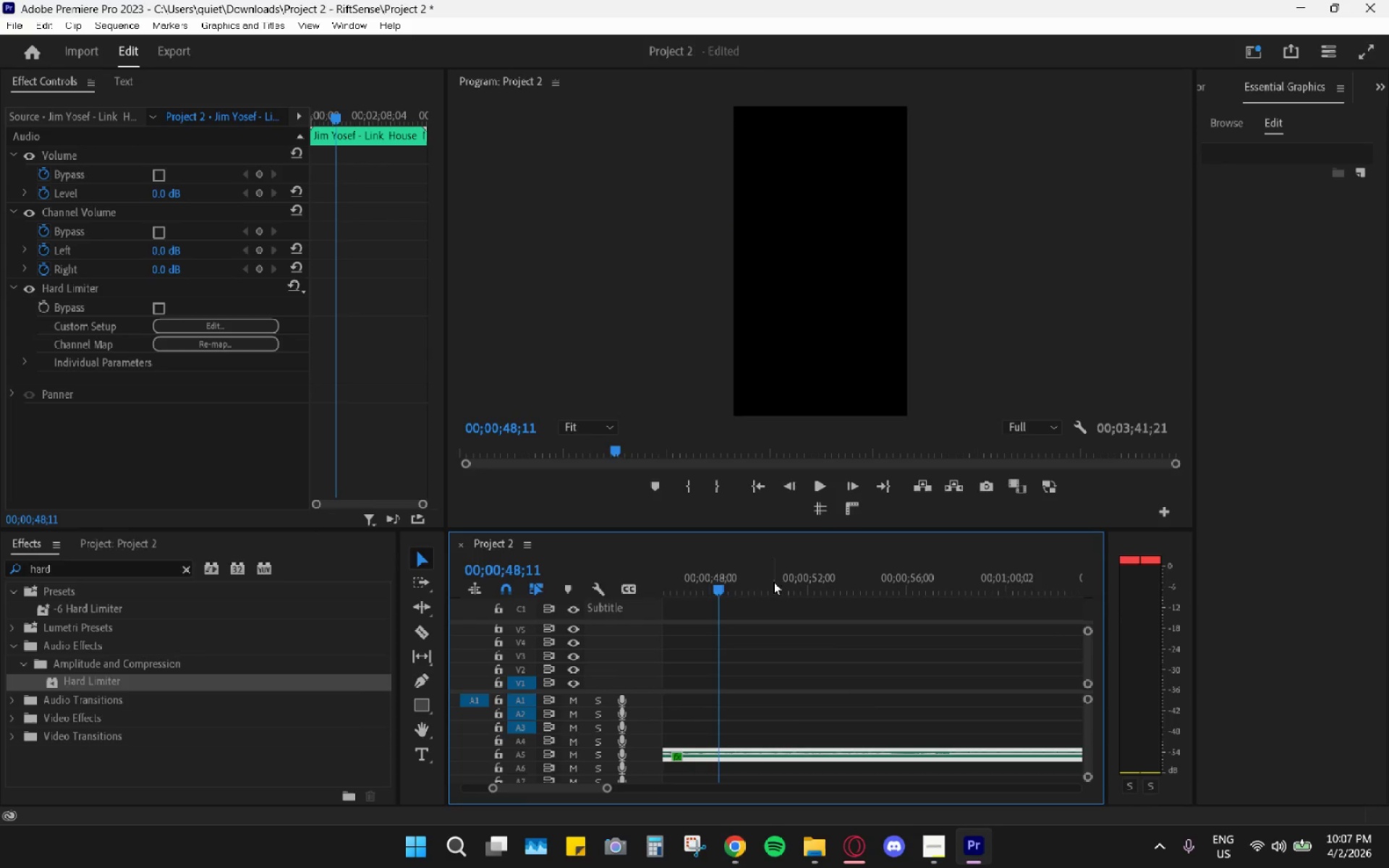 
left_click_drag(start_coordinate=[753, 576], to_coordinate=[587, 587])
 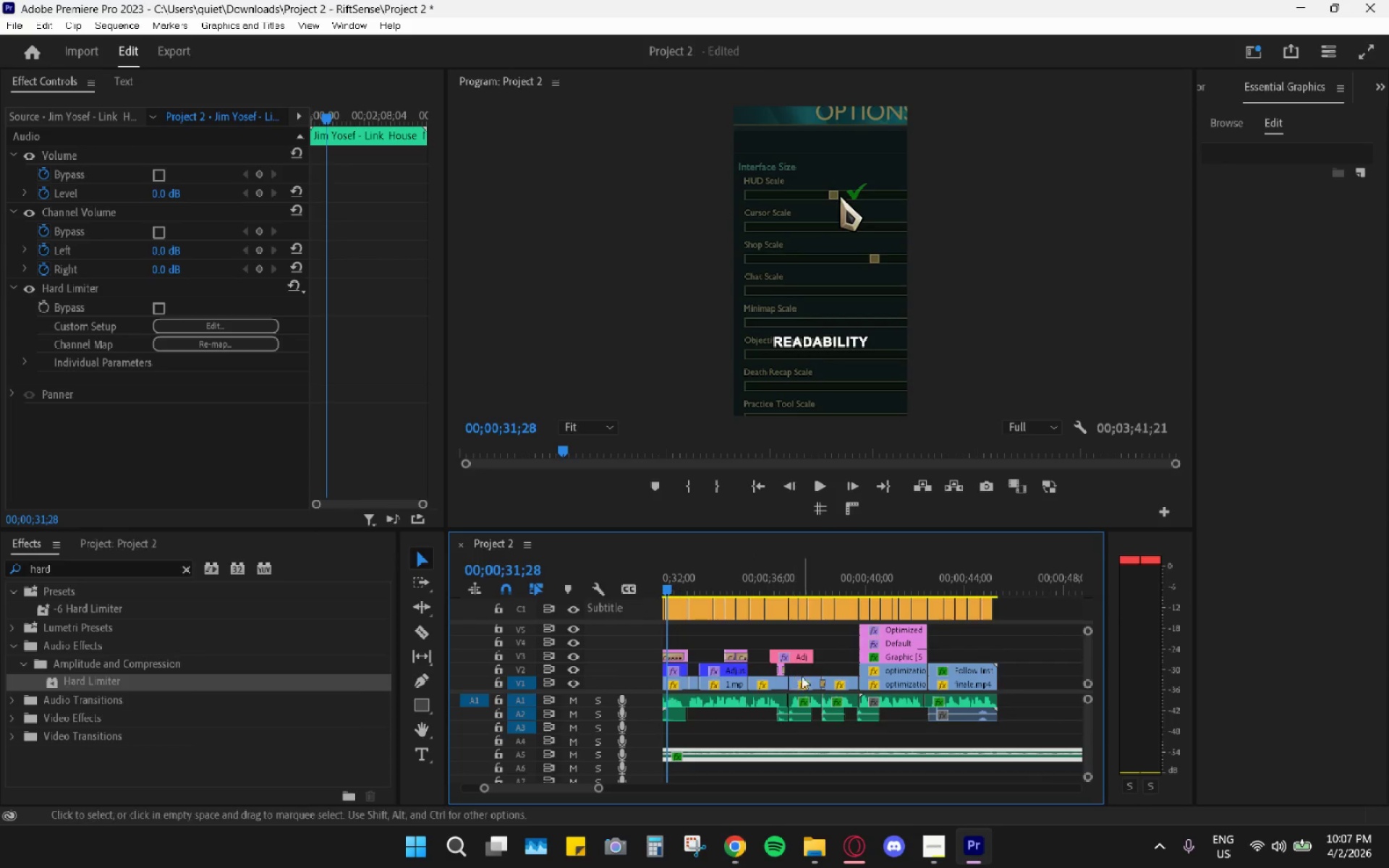 
left_click_drag(start_coordinate=[760, 679], to_coordinate=[616, 676])
 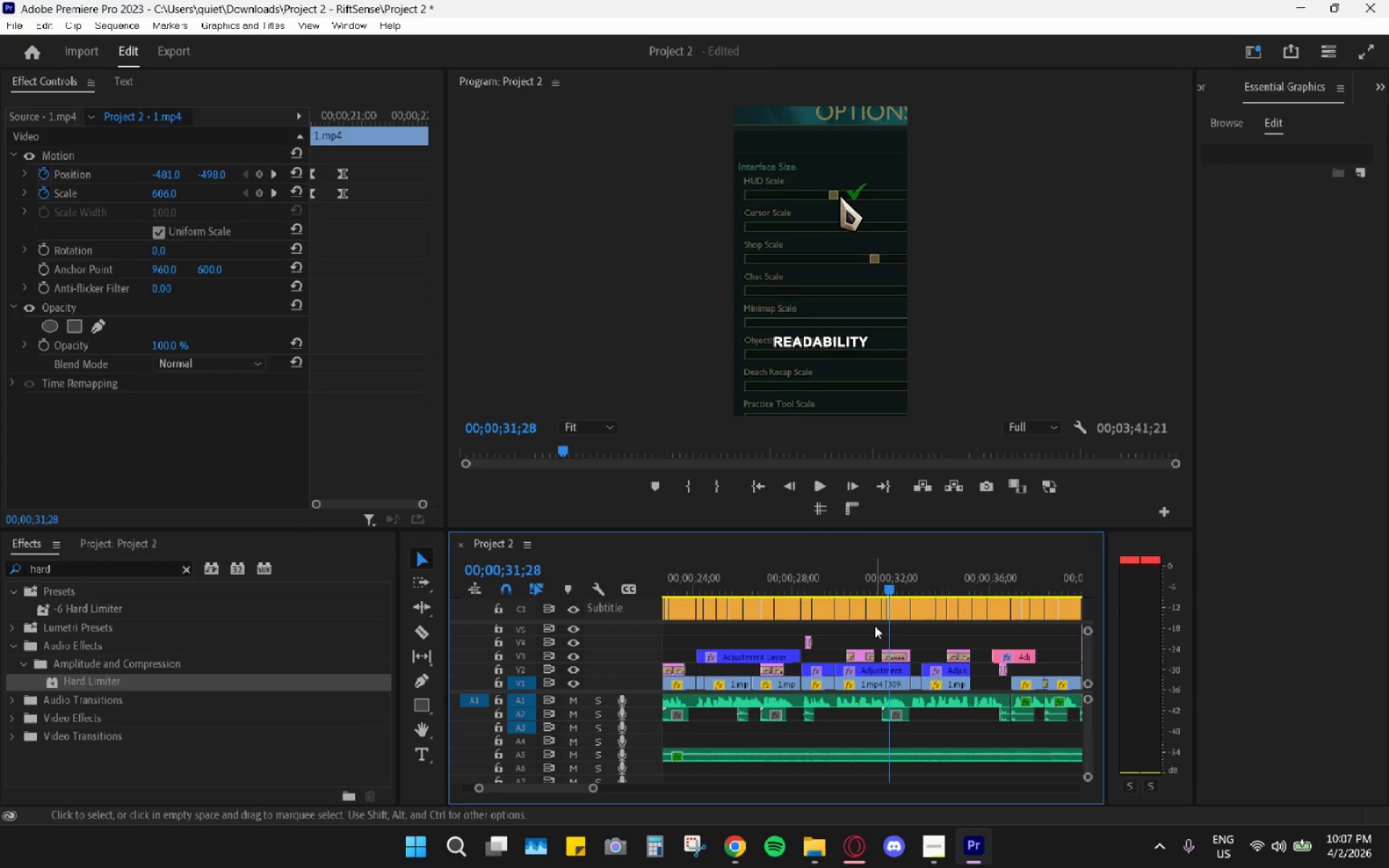 
key(Control+Z)
 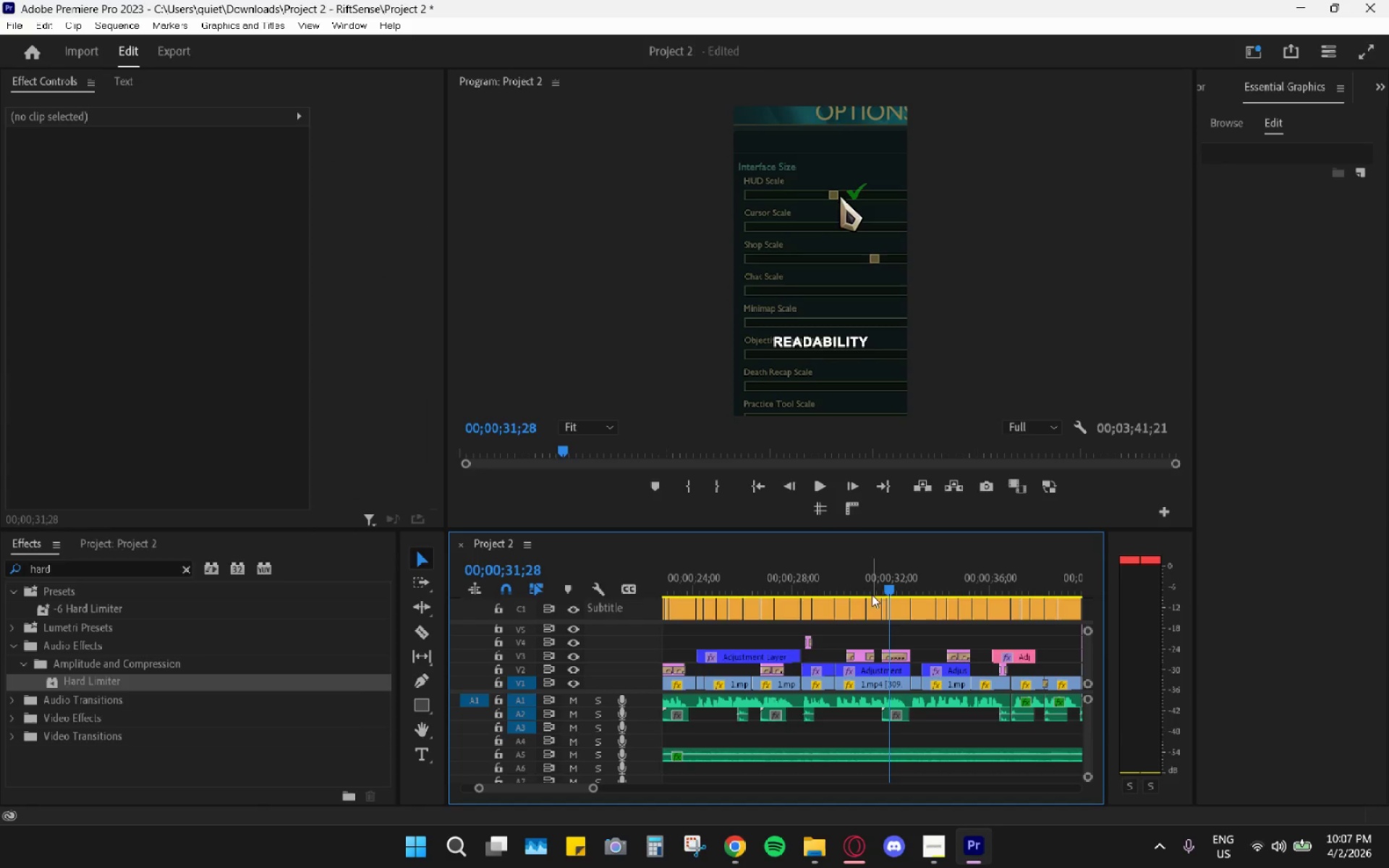 
left_click_drag(start_coordinate=[780, 571], to_coordinate=[566, 598])
 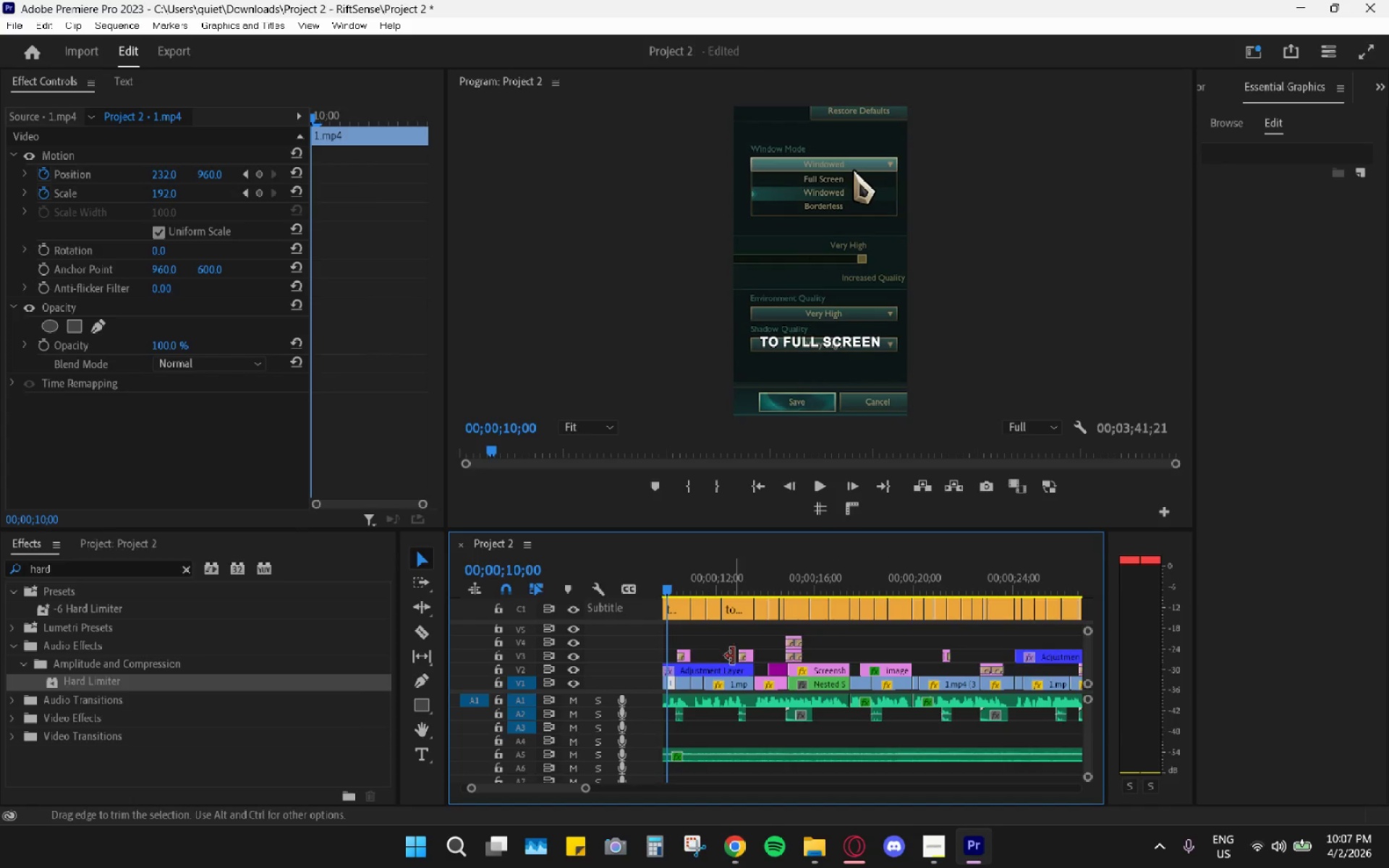 
hold_key(key=AltLeft, duration=0.83)
scroll: coordinate [744, 665], scroll_direction: down, amount: 14.0
 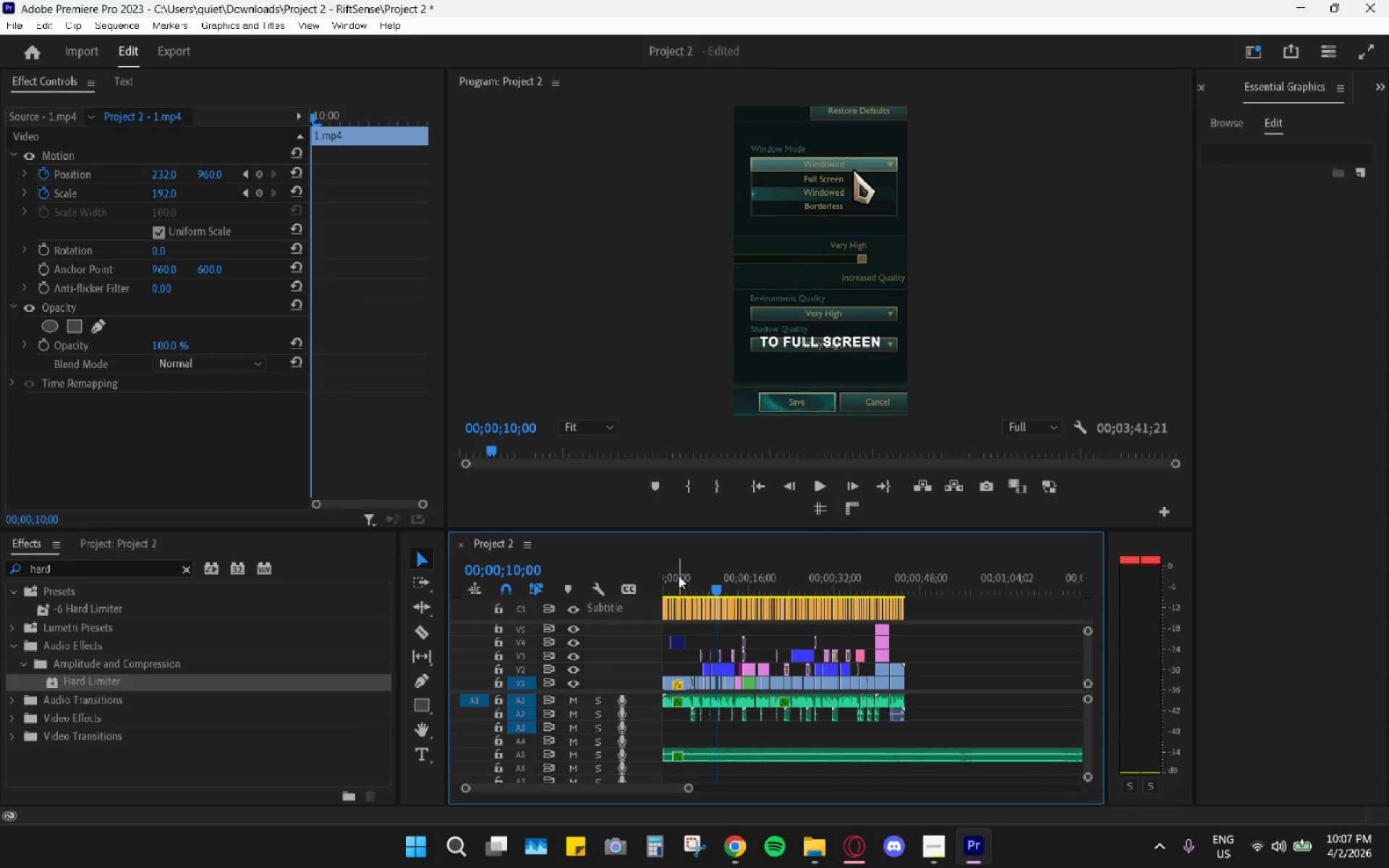 
left_click_drag(start_coordinate=[679, 575], to_coordinate=[585, 595])
 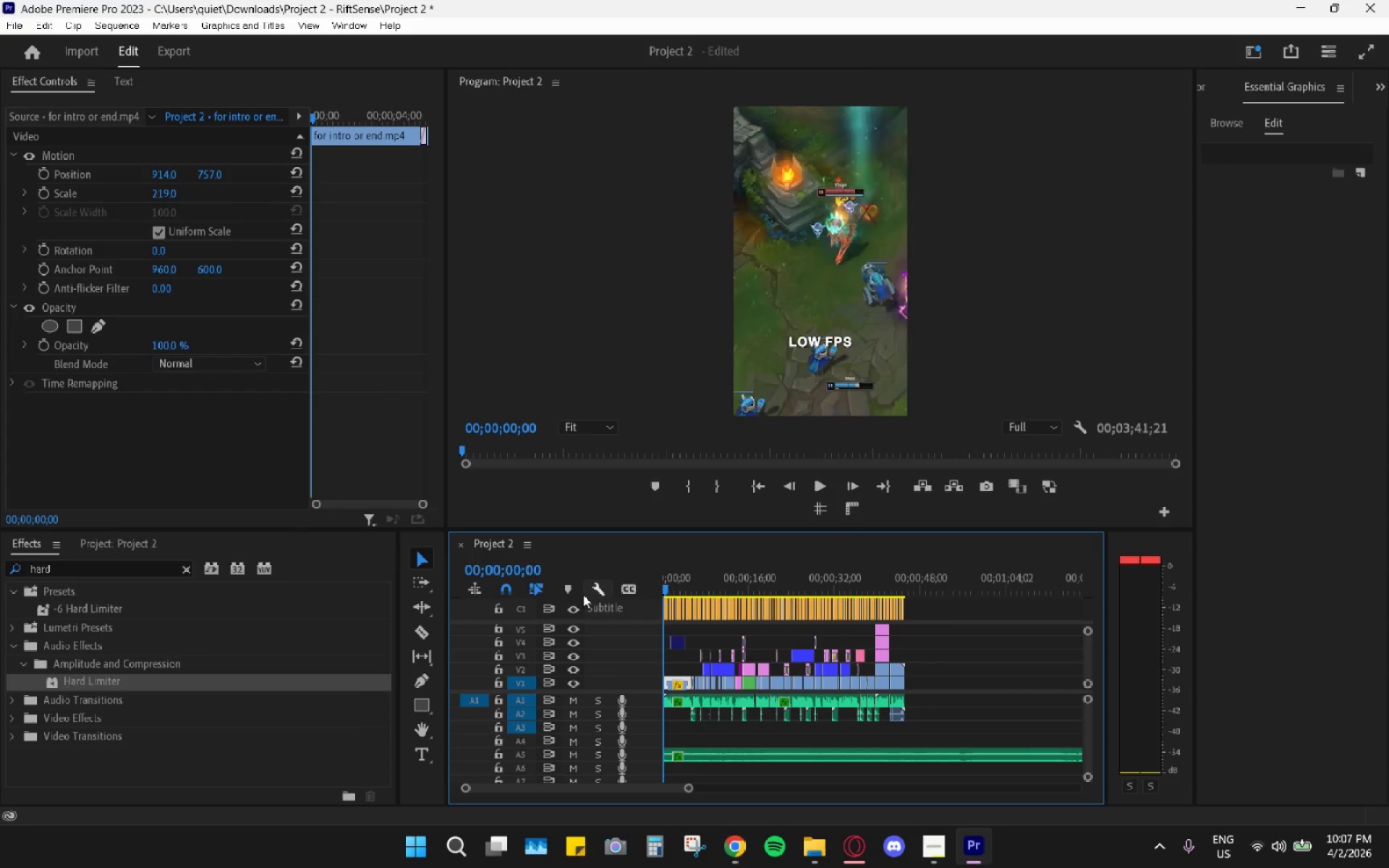 
key(Space)
 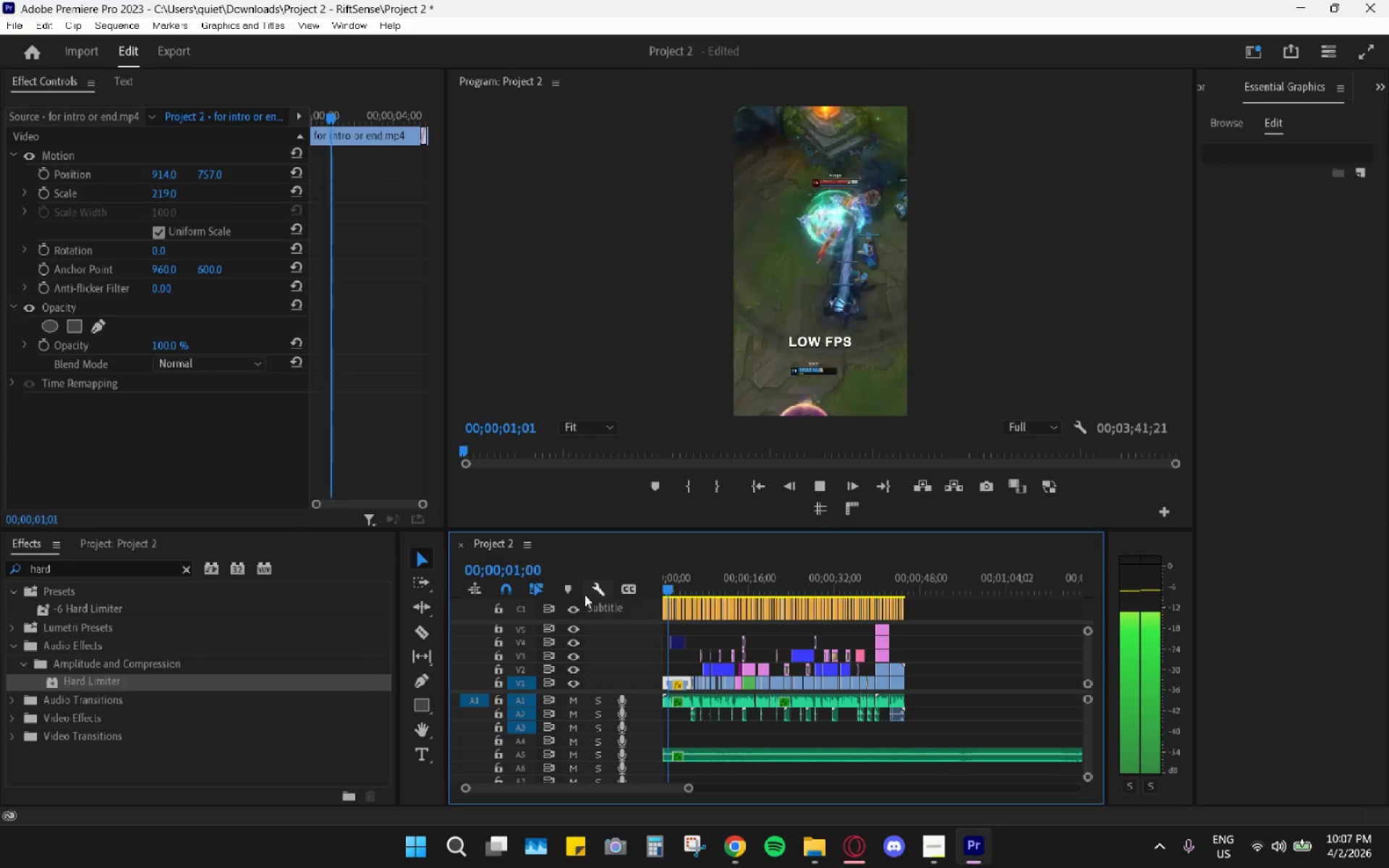 
key(Space)
 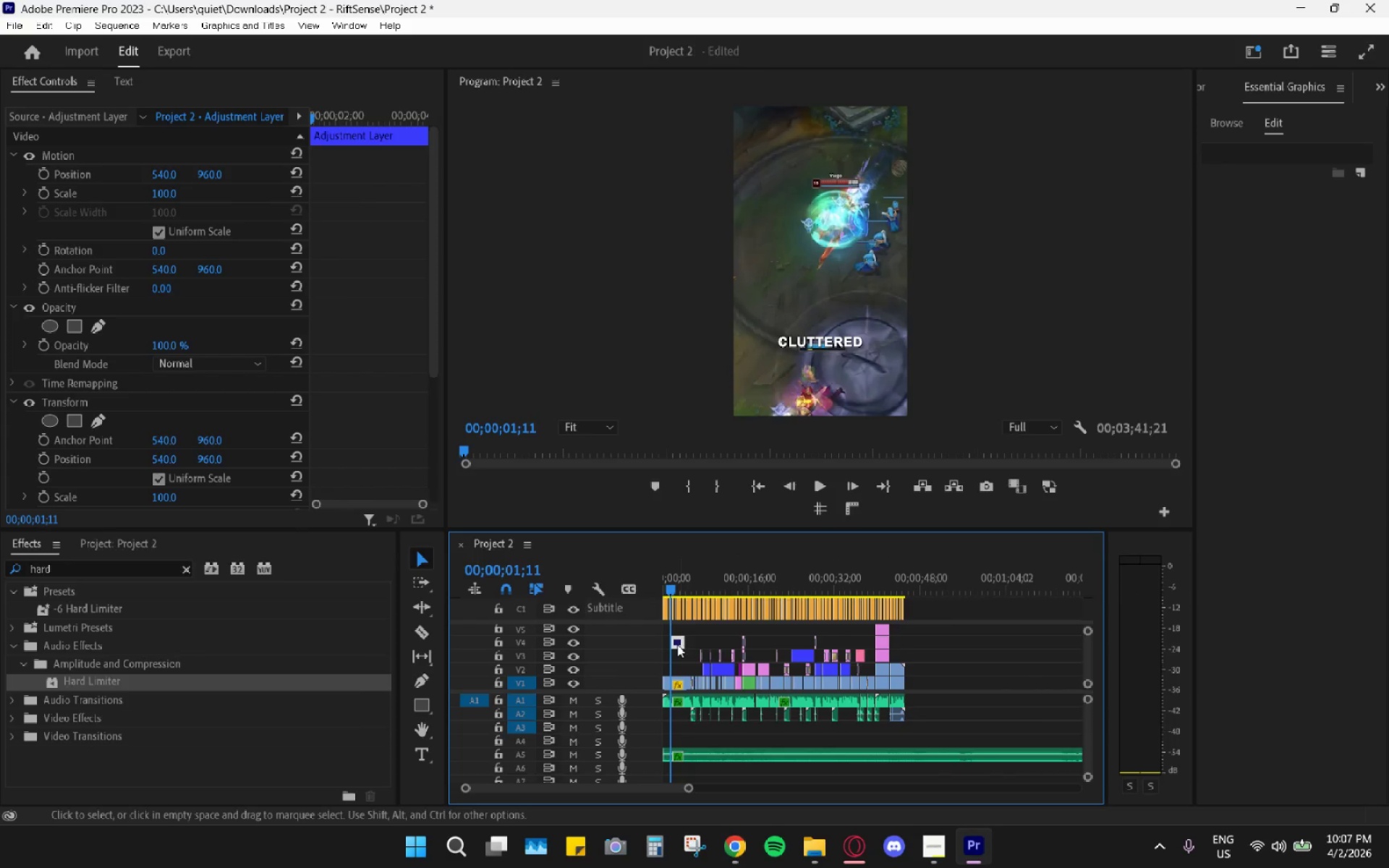 
key(H)
 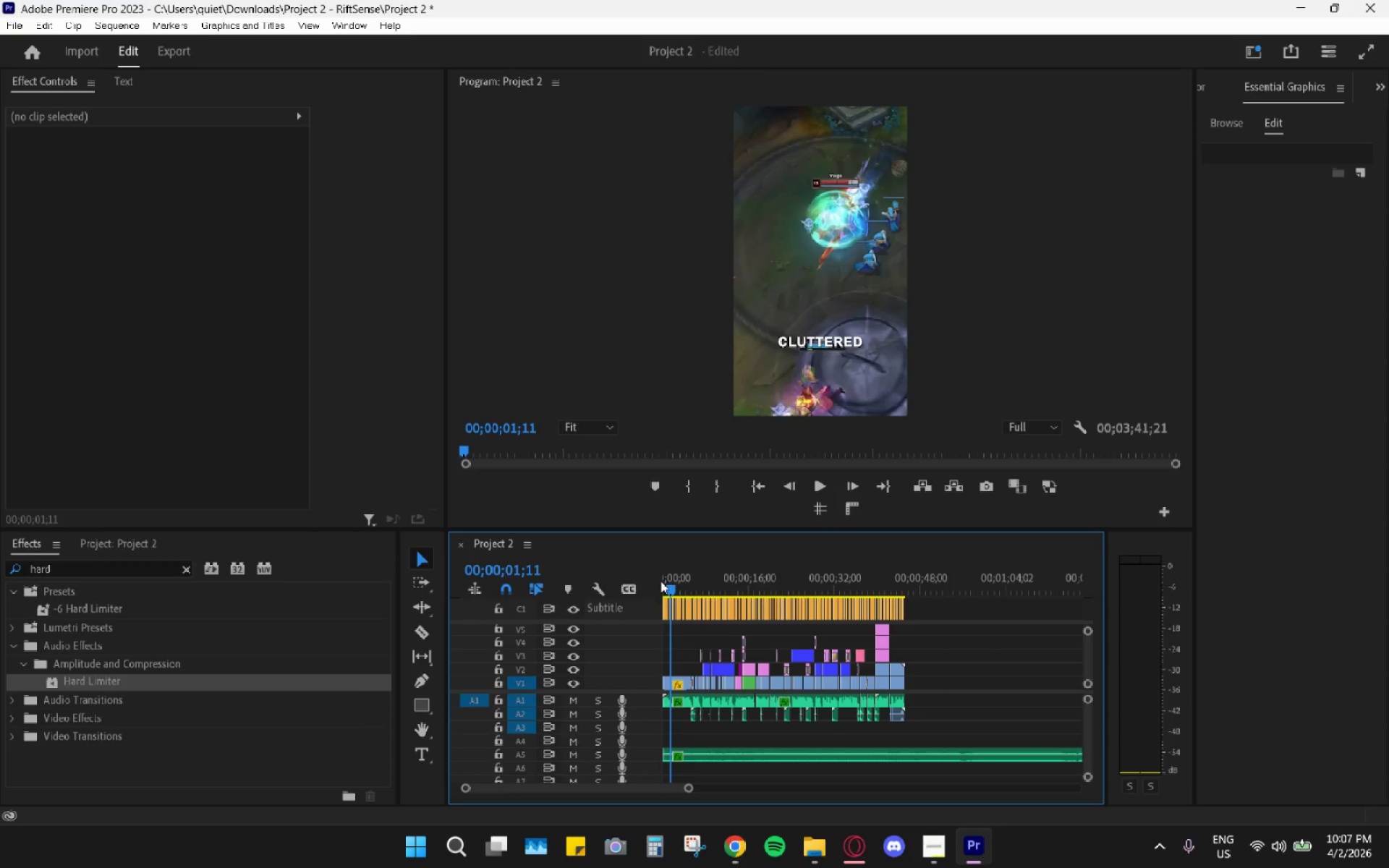 
left_click_drag(start_coordinate=[666, 588], to_coordinate=[651, 589])
 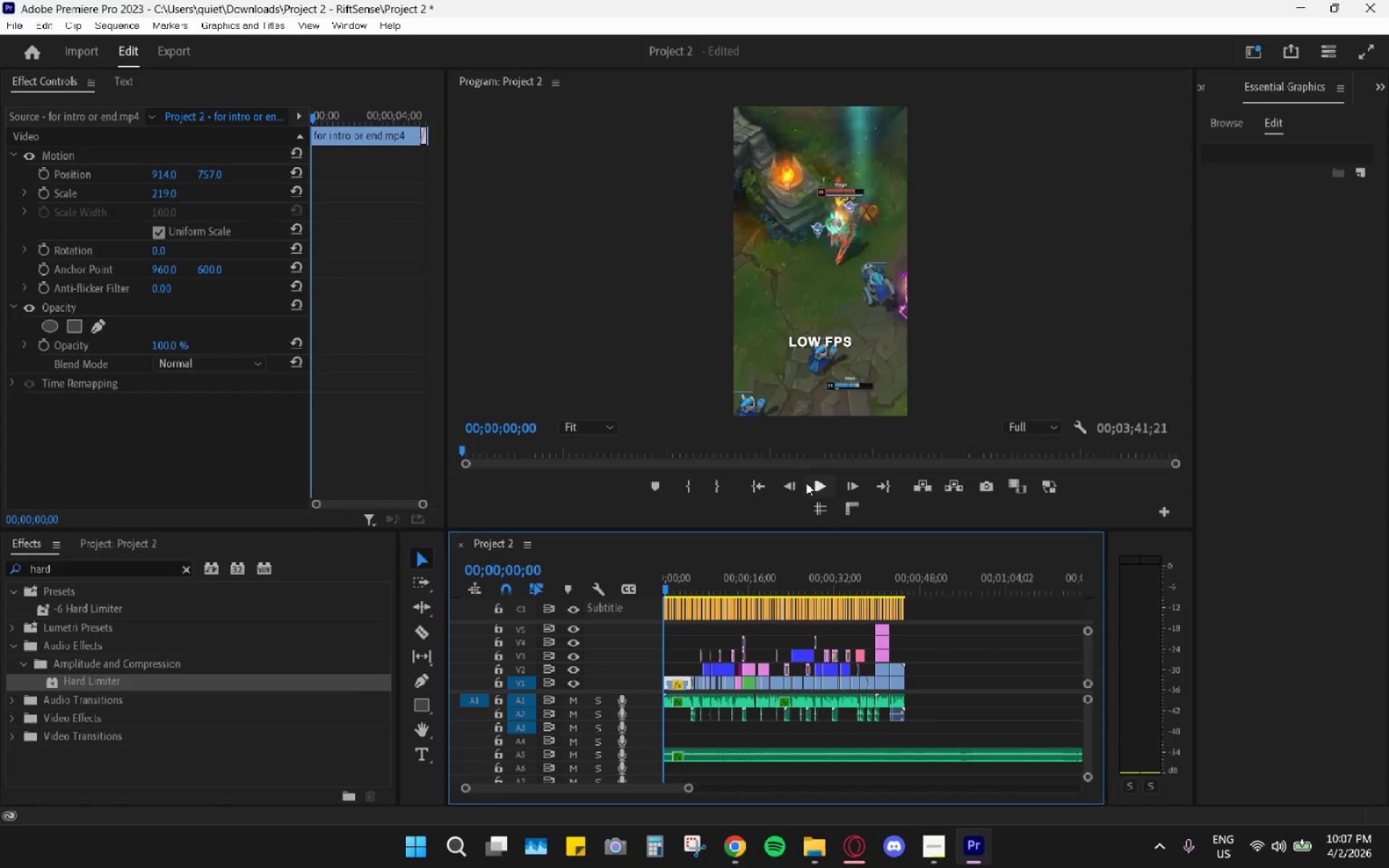 
left_click([810, 481])